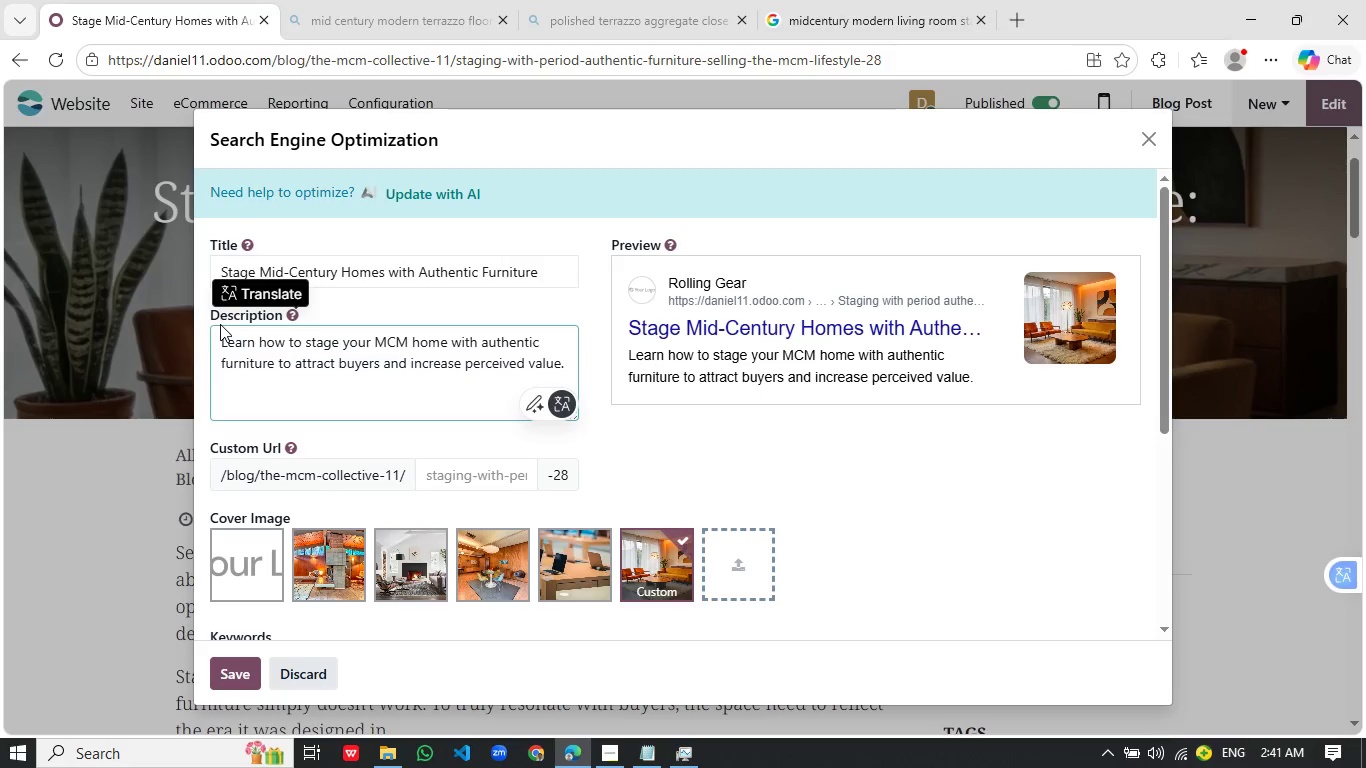 
left_click([459, 477])
 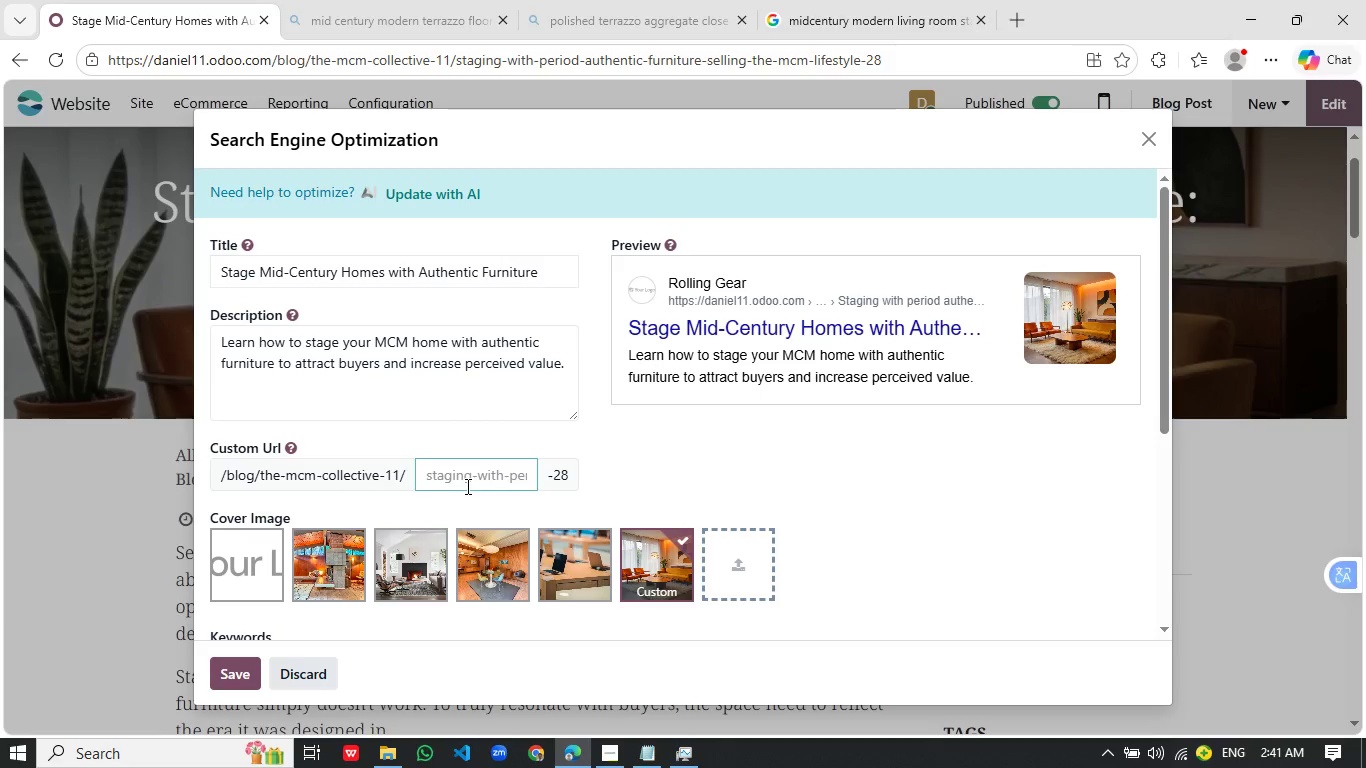 
type(mcm-stagomg-firmotire)
 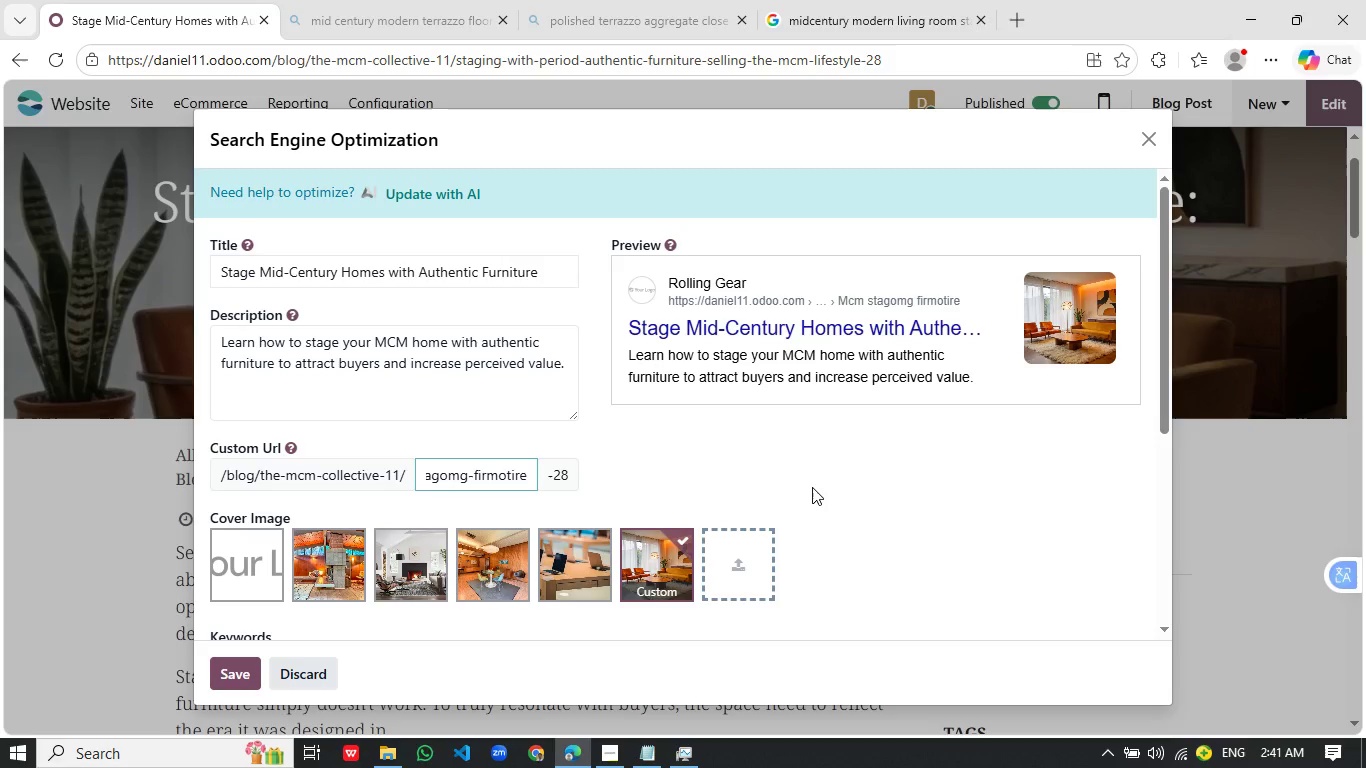 
left_click([813, 484])
 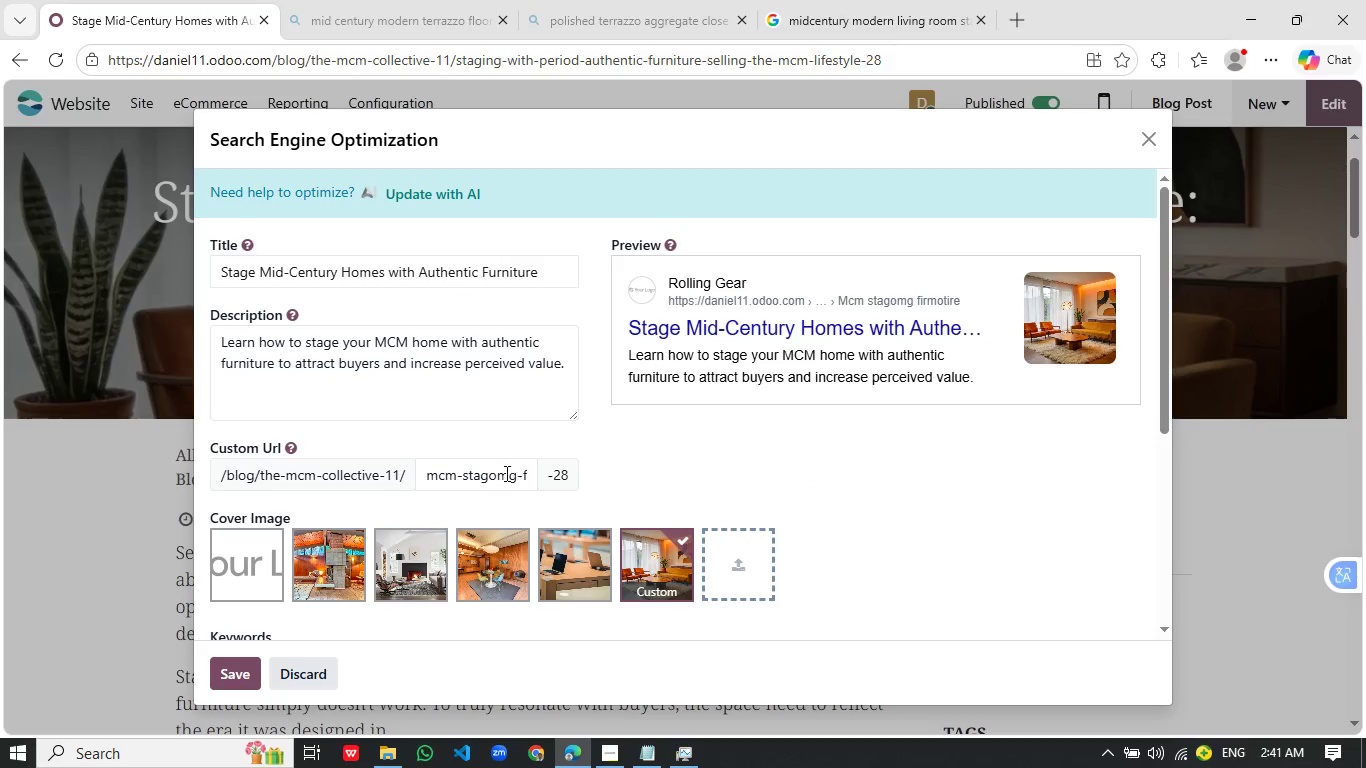 
left_click([505, 473])
 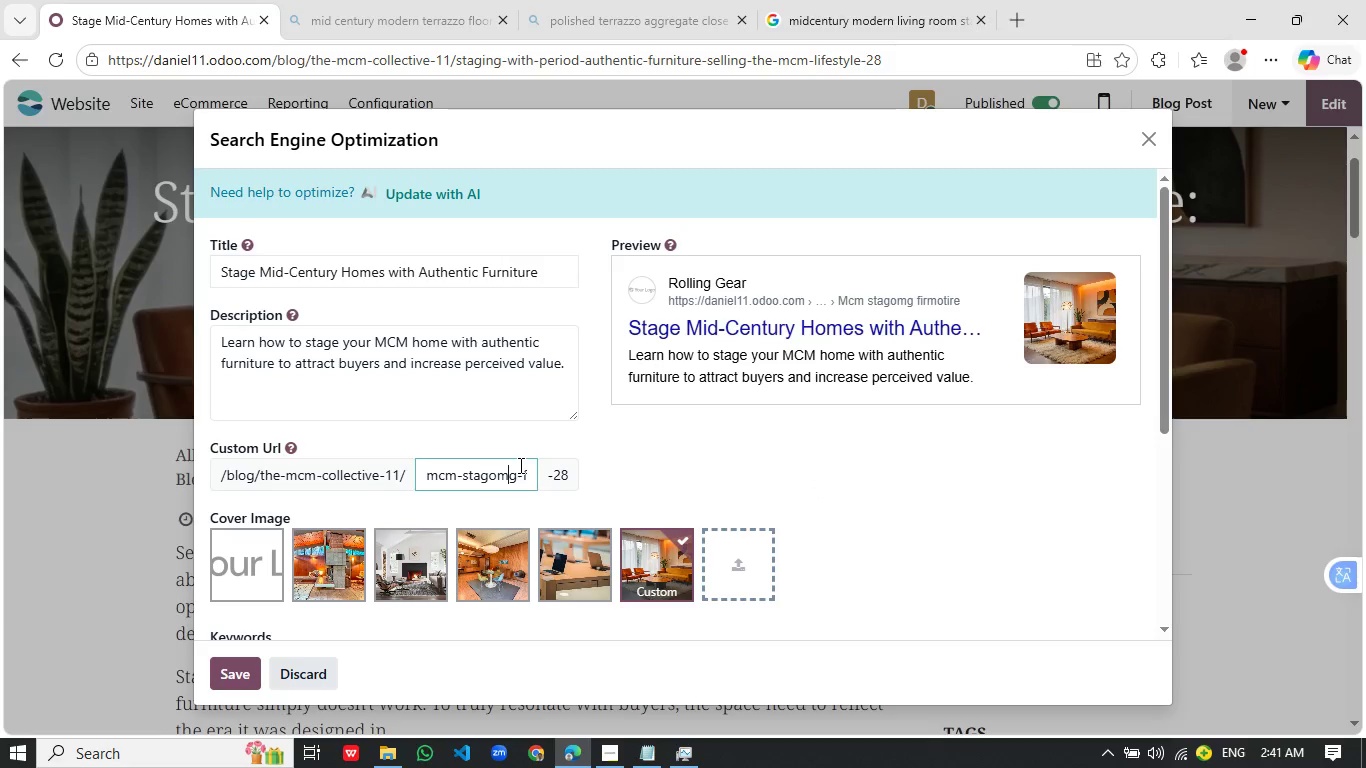 
key(End)
 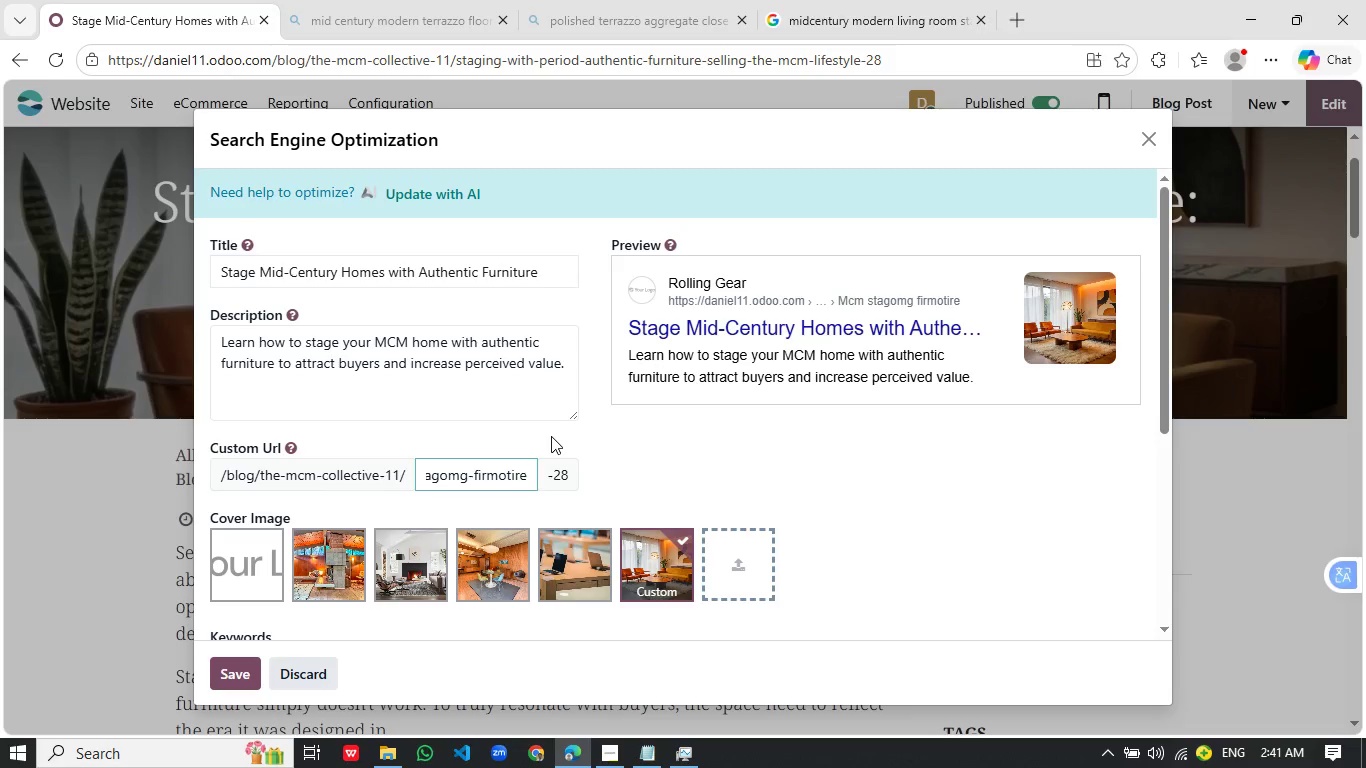 
hold_key(key=ArrowLeft, duration=0.64)
 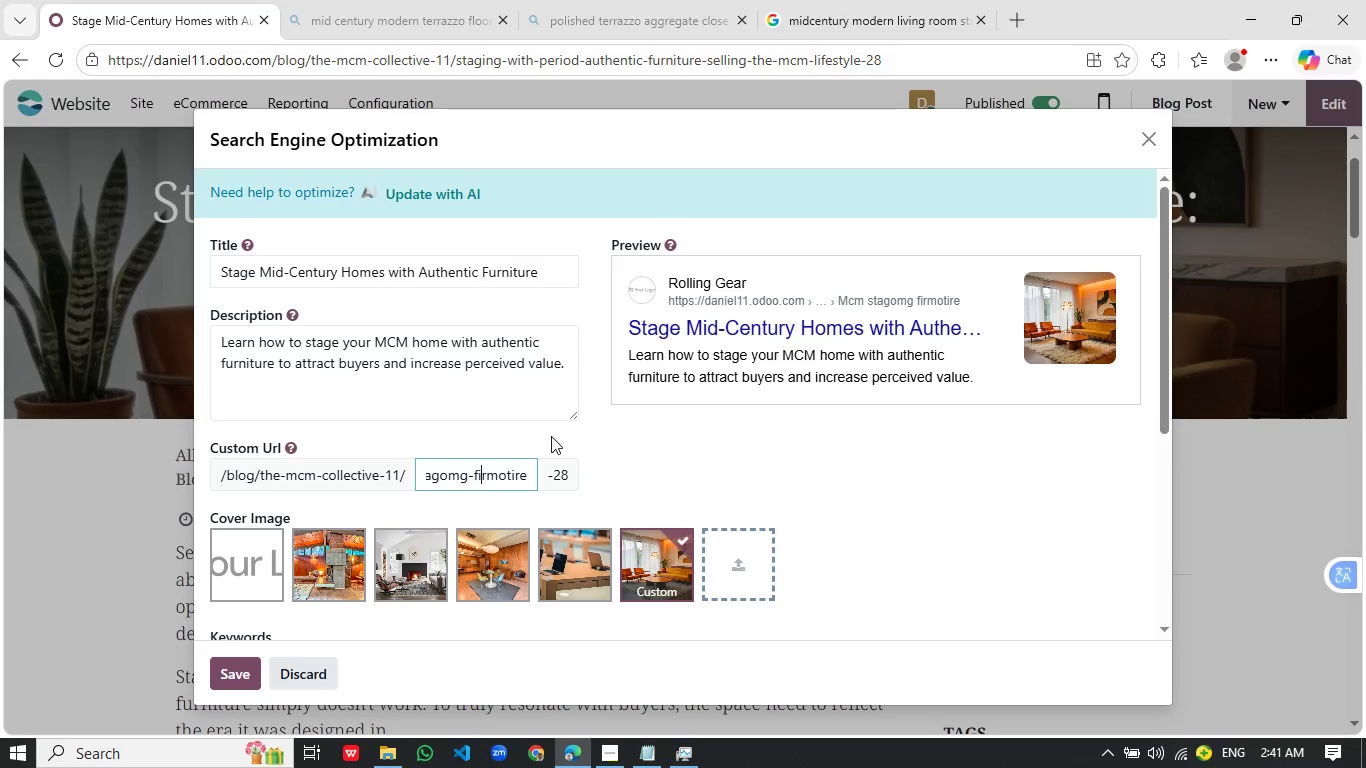 
key(ArrowLeft)
 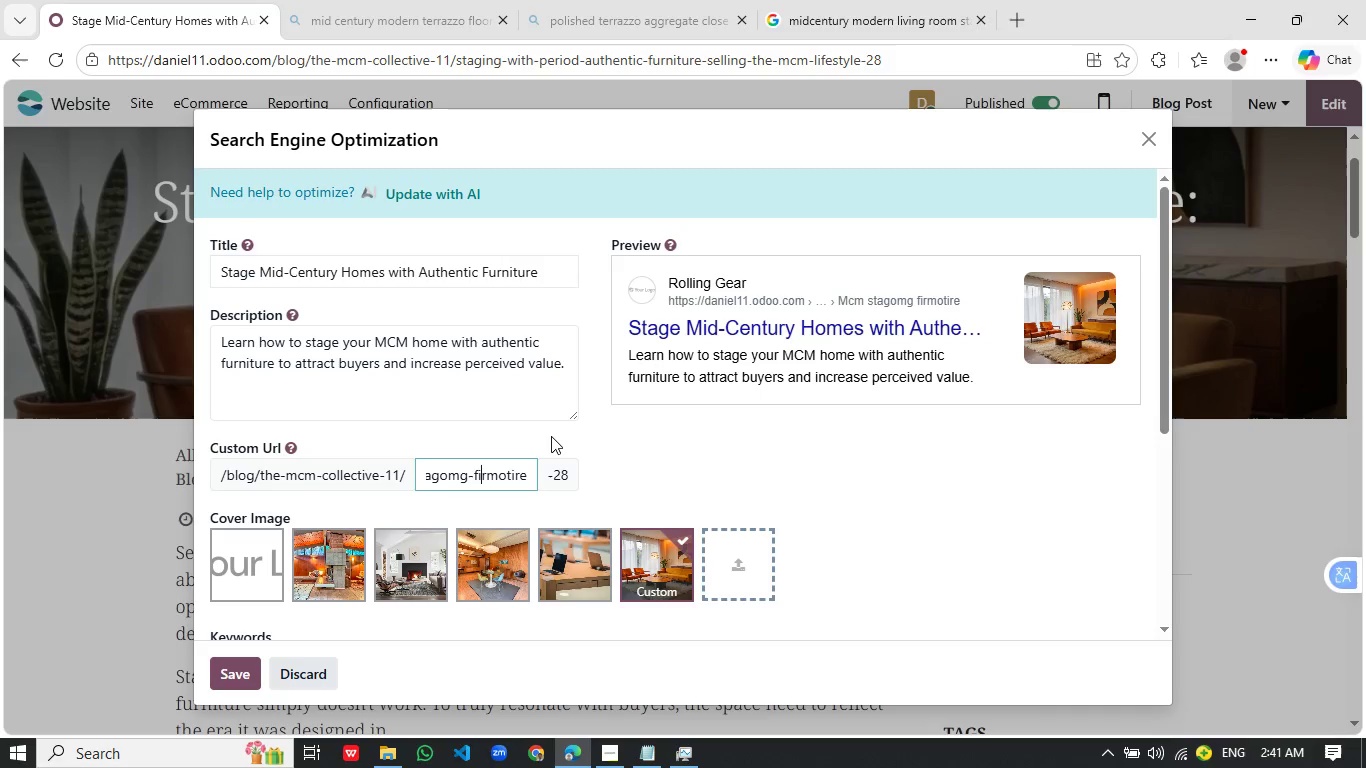 
key(Backspace)
 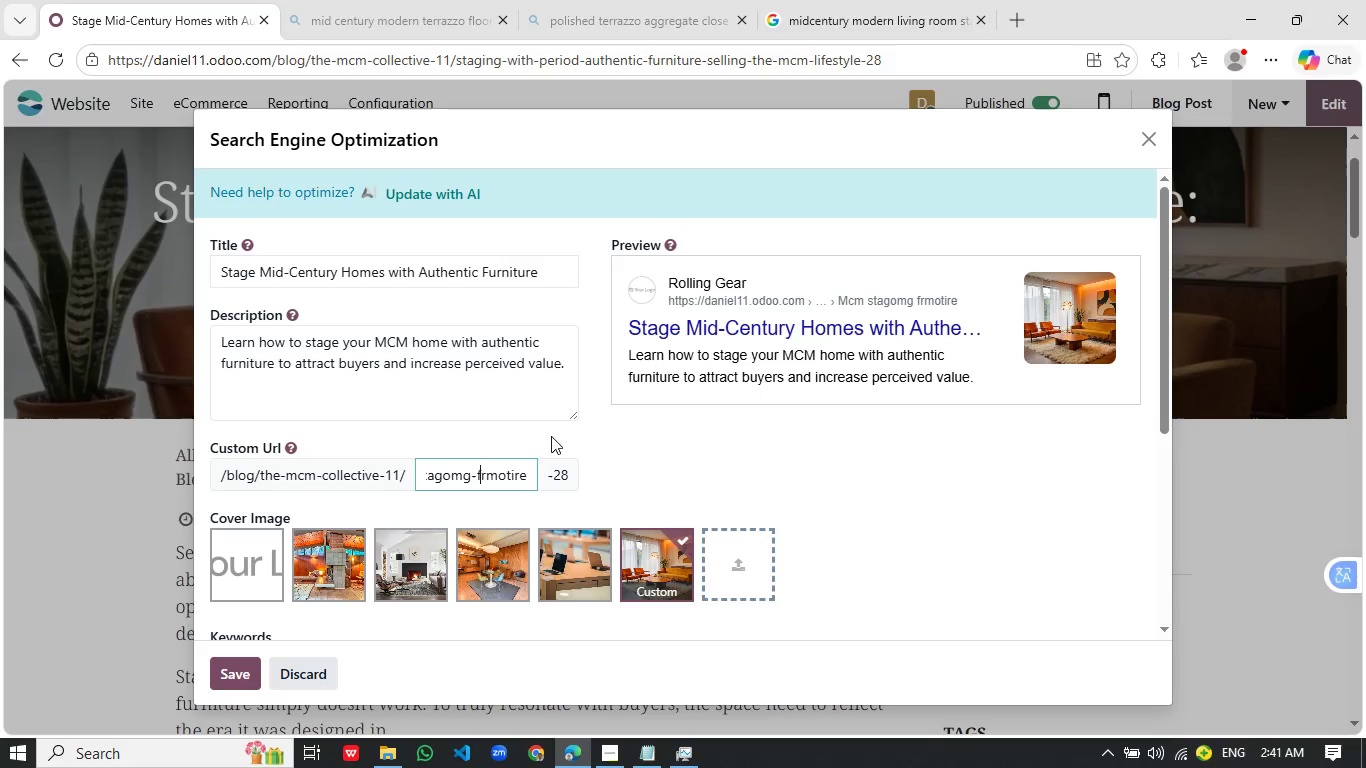 
key(U)
 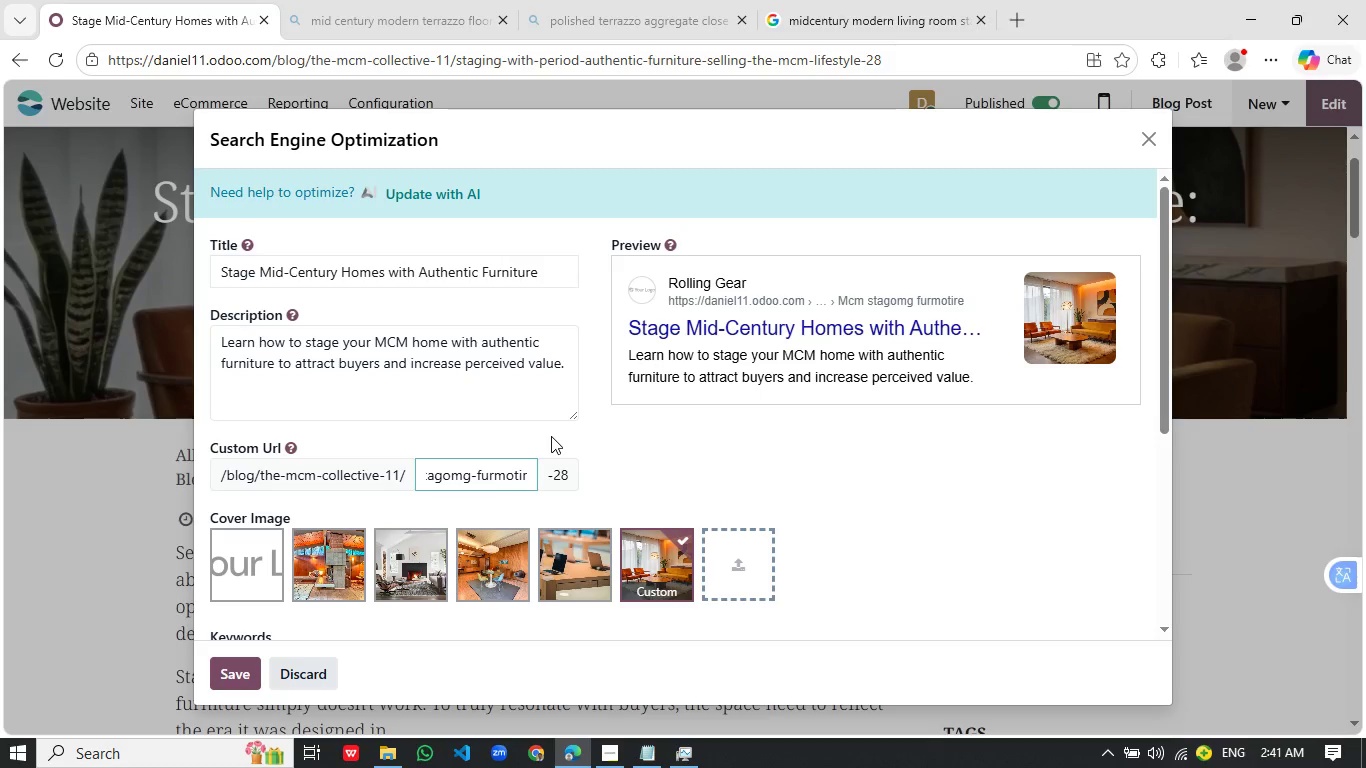 
hold_key(key=ArrowRight, duration=0.38)
 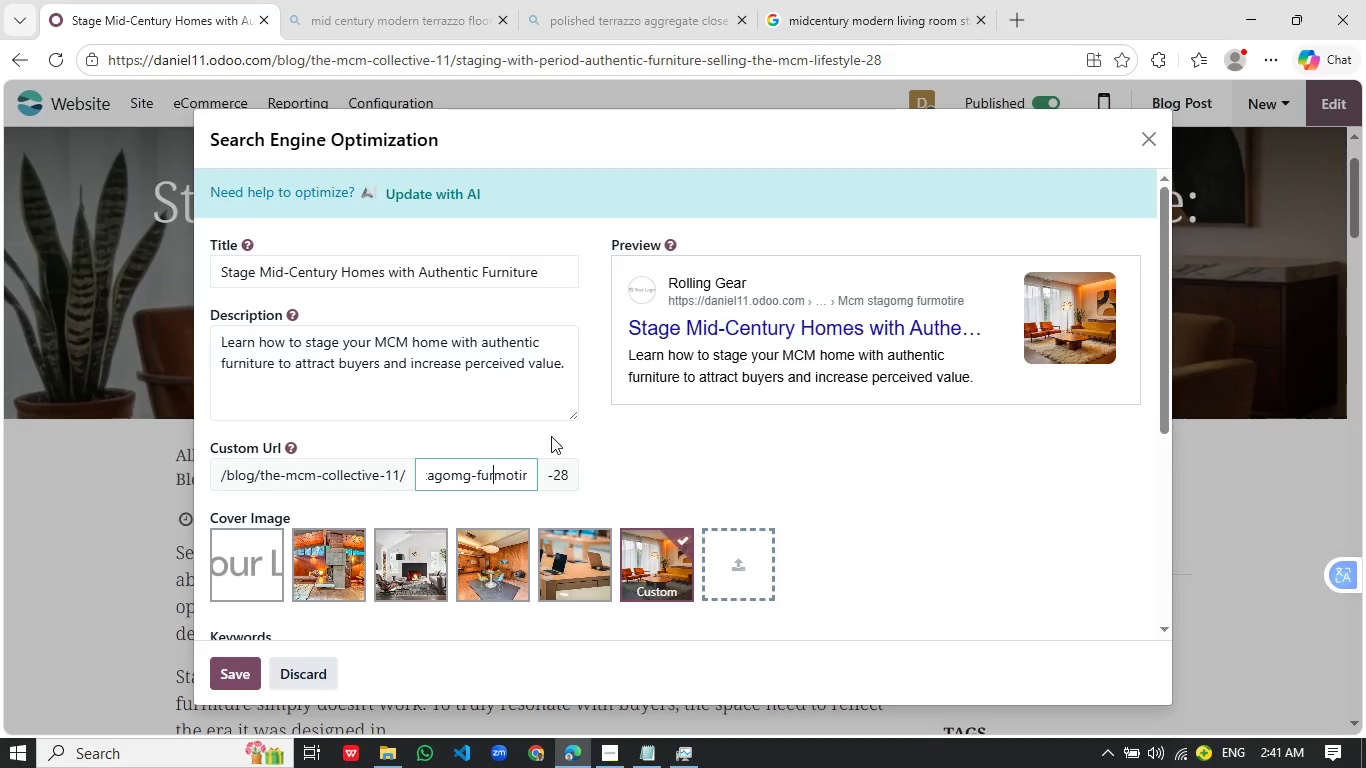 
hold_key(key=ArrowRight, duration=0.31)
 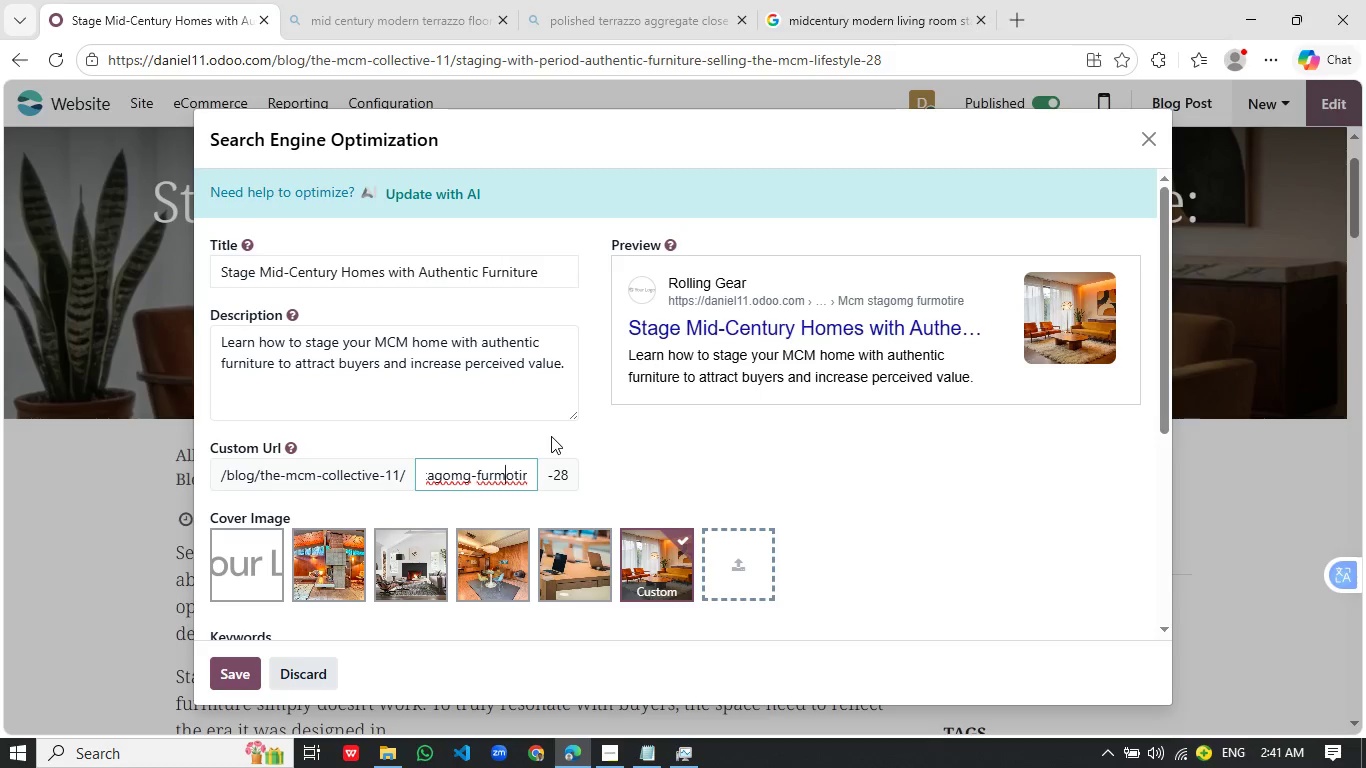 
hold_key(key=Delete, duration=0.94)
 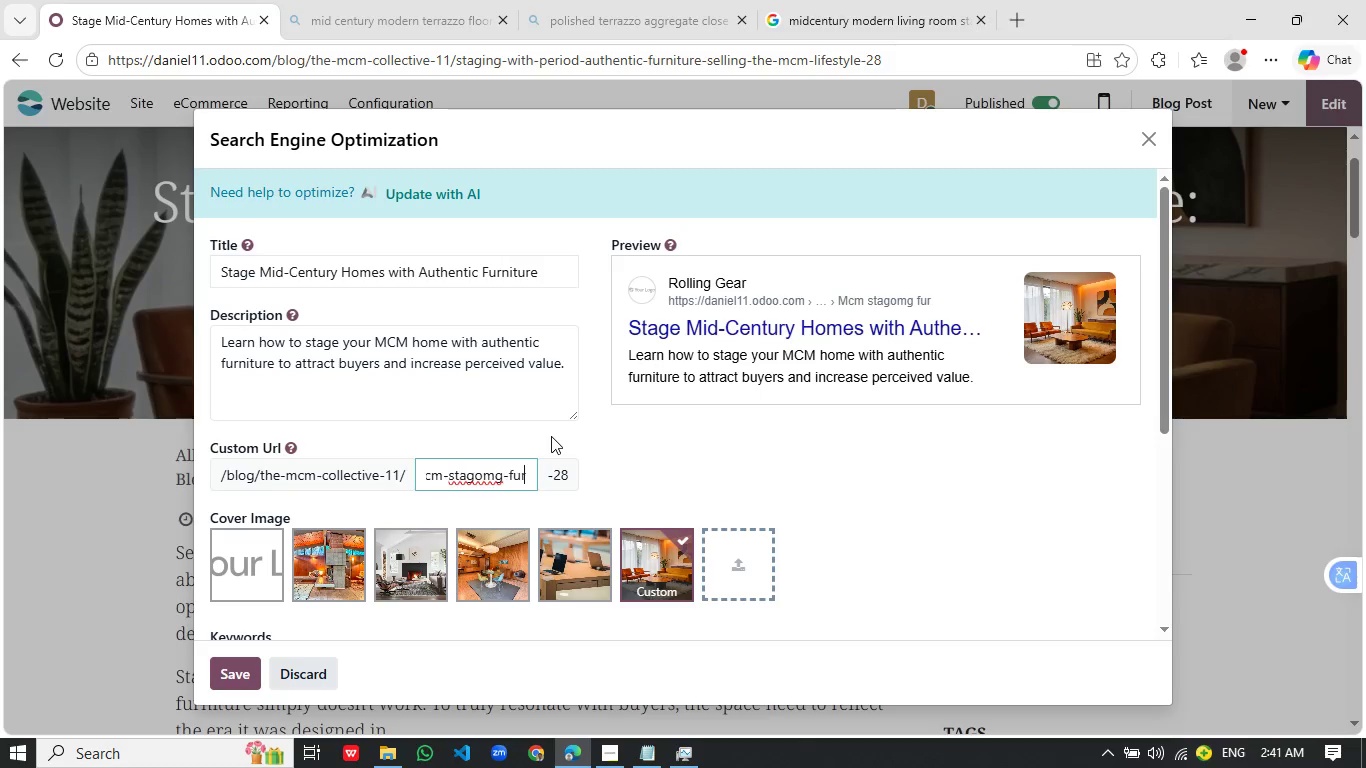 
key(Backspace)
type(niture)
 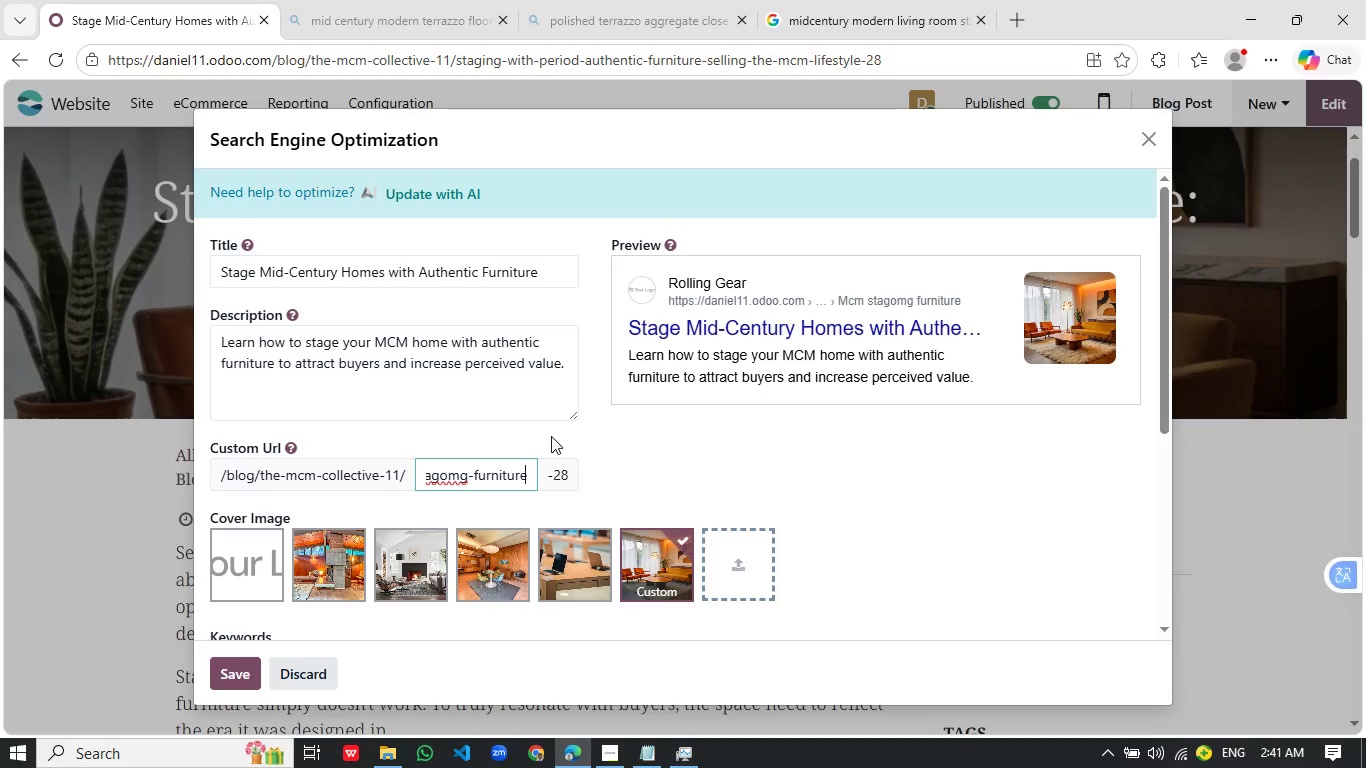 
hold_key(key=ArrowLeft, duration=0.84)
 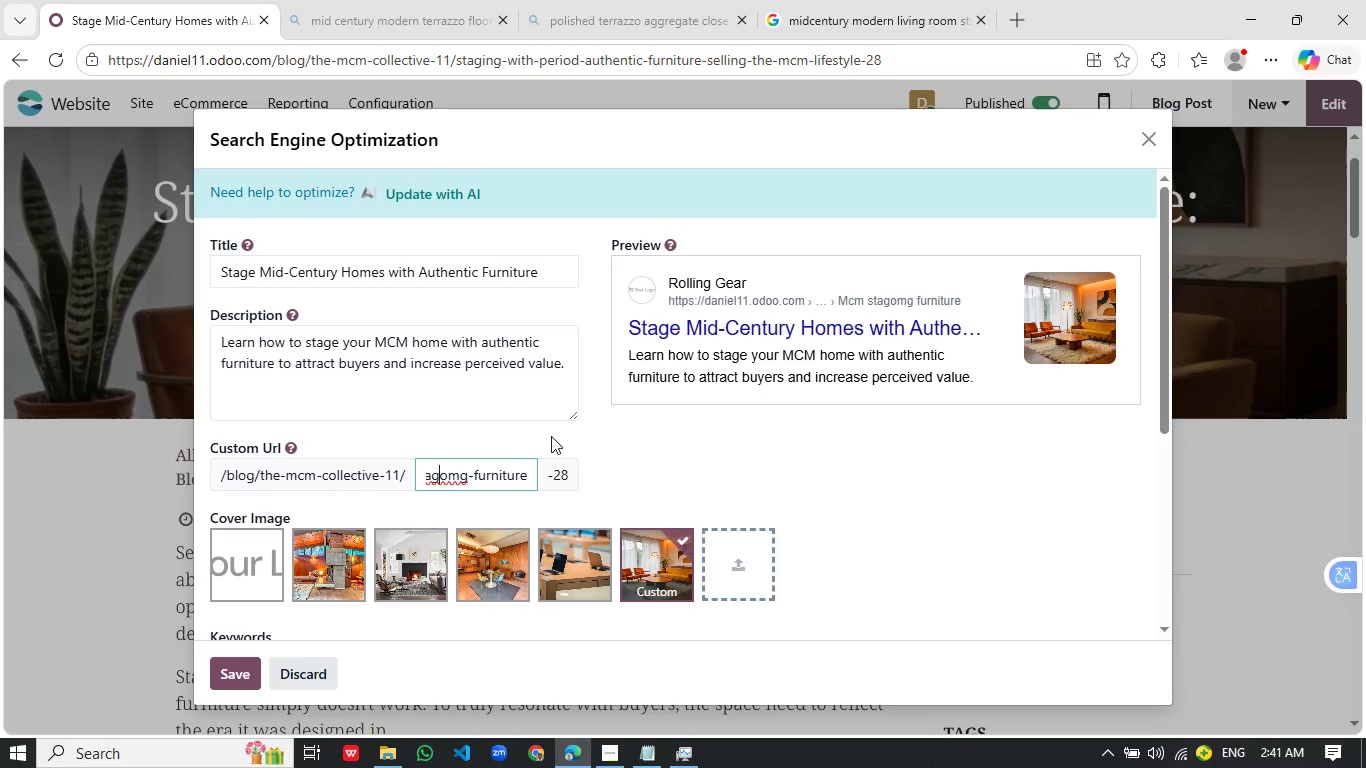 
hold_key(key=ArrowLeft, duration=0.66)
 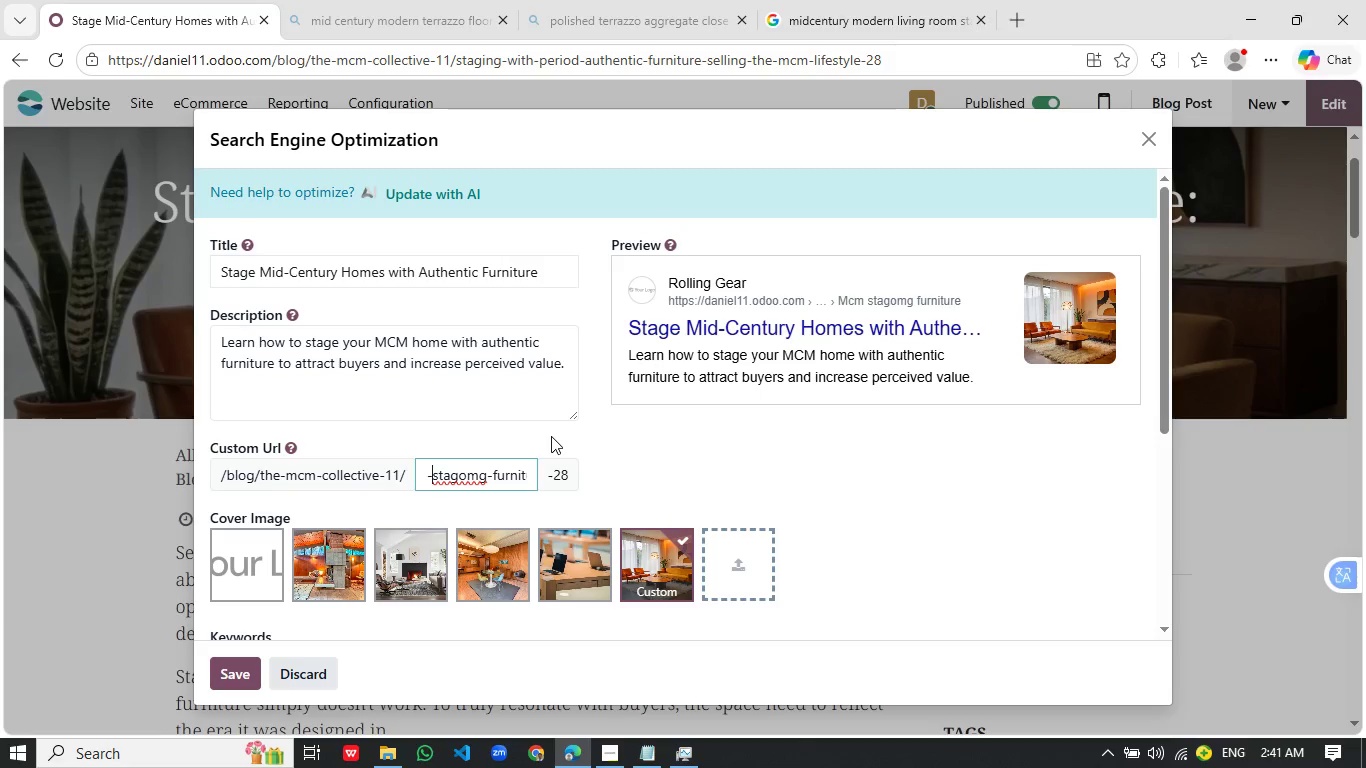 
hold_key(key=ArrowRight, duration=0.66)
 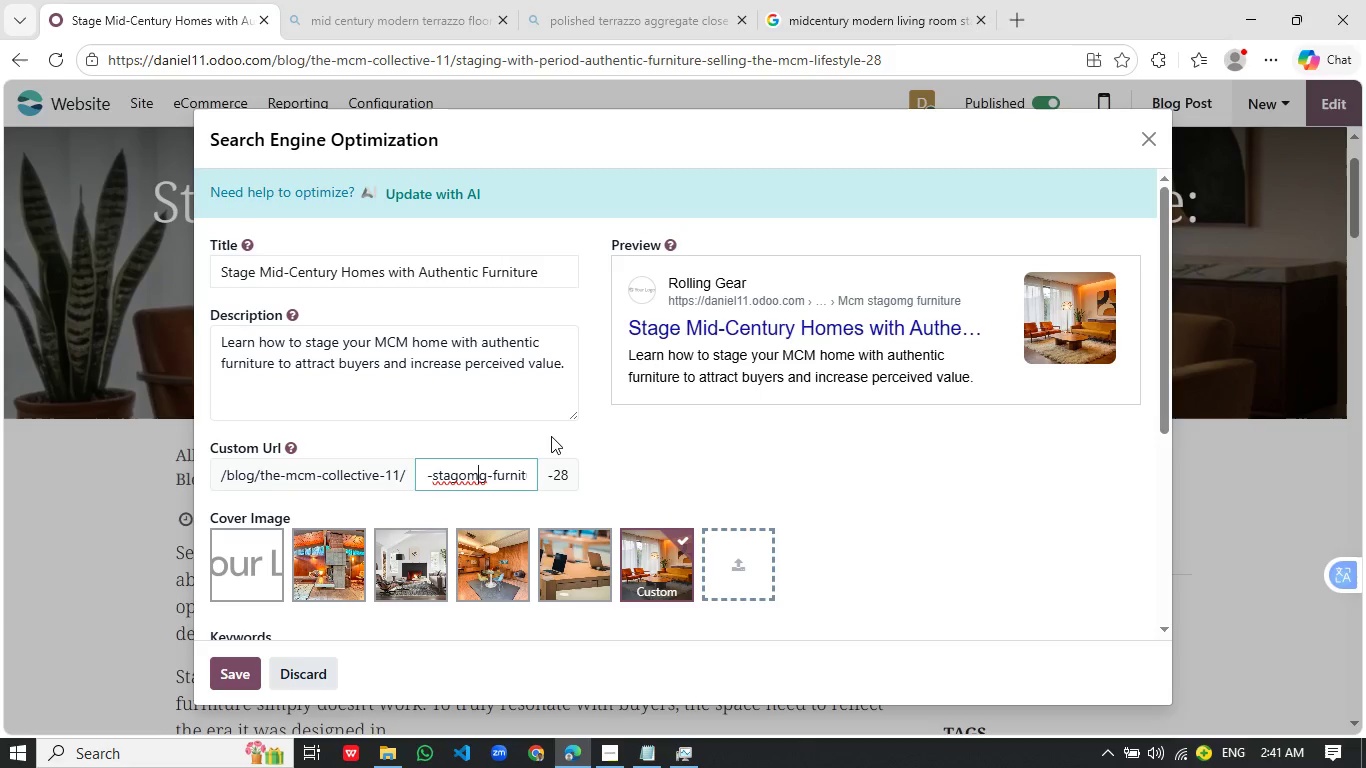 
key(ArrowRight)
 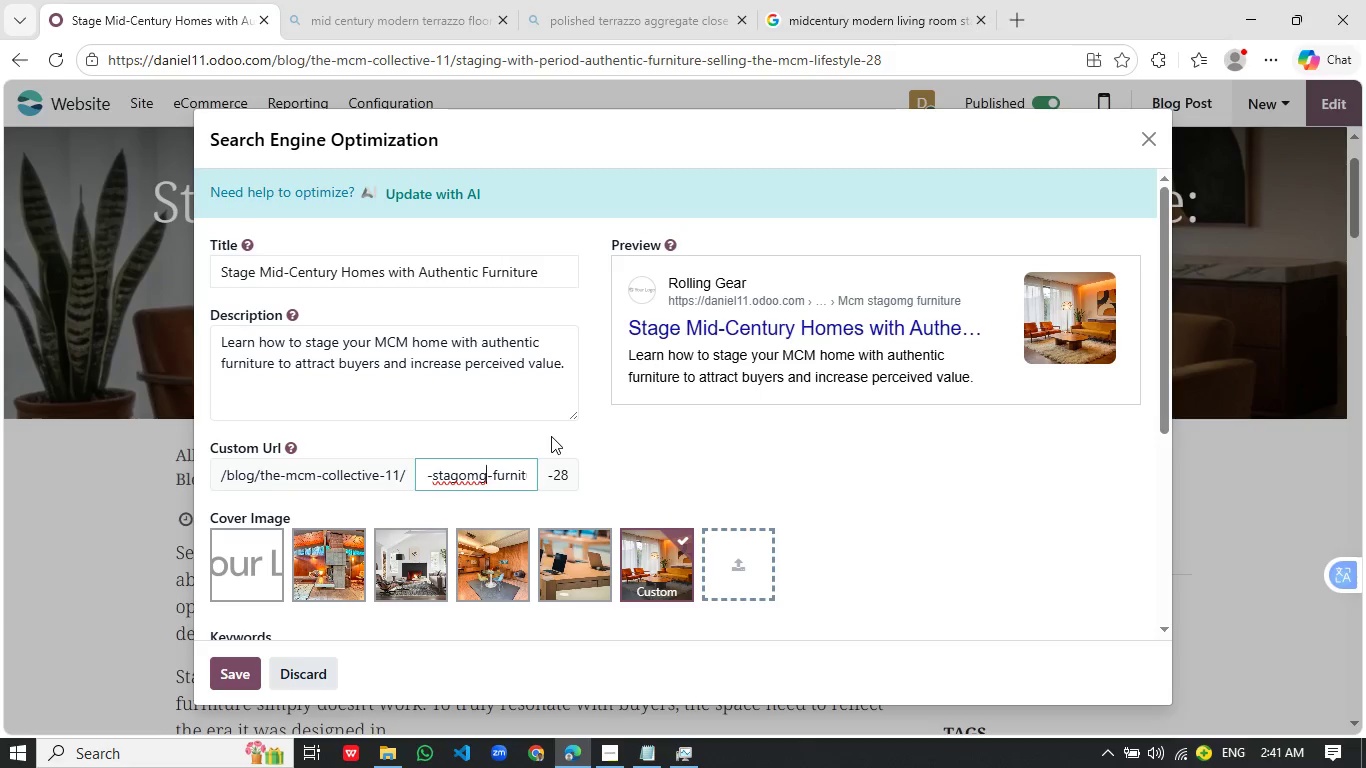 
key(ArrowRight)
 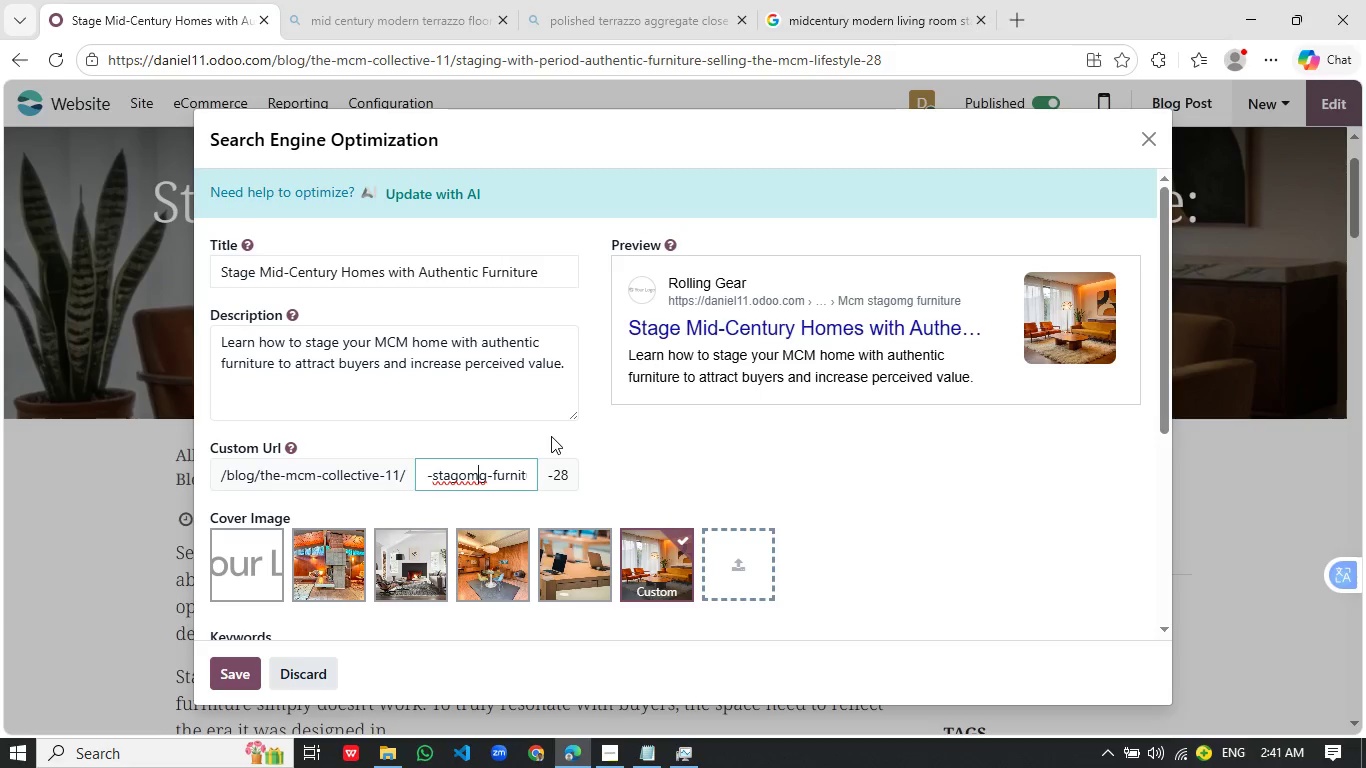 
key(ArrowLeft)
 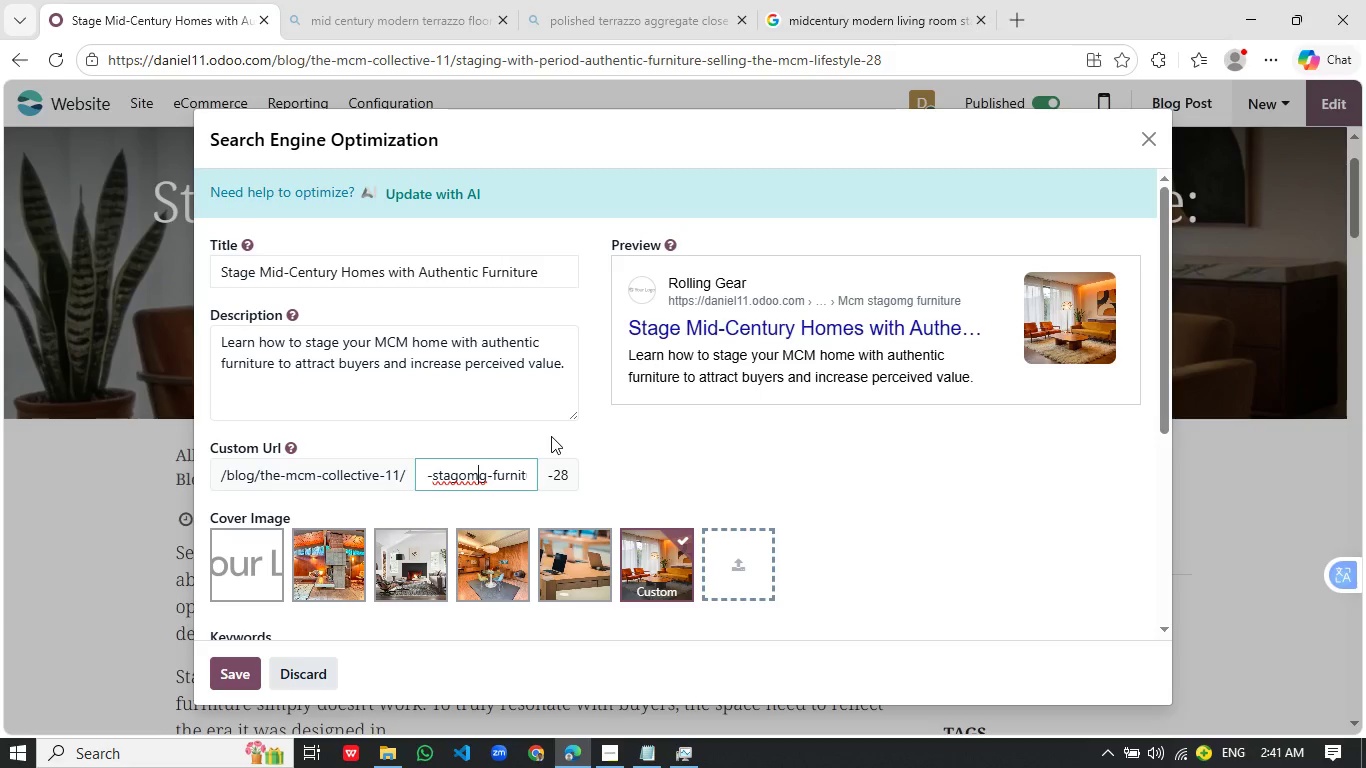 
key(Backspace)
key(Backspace)
type(in)
 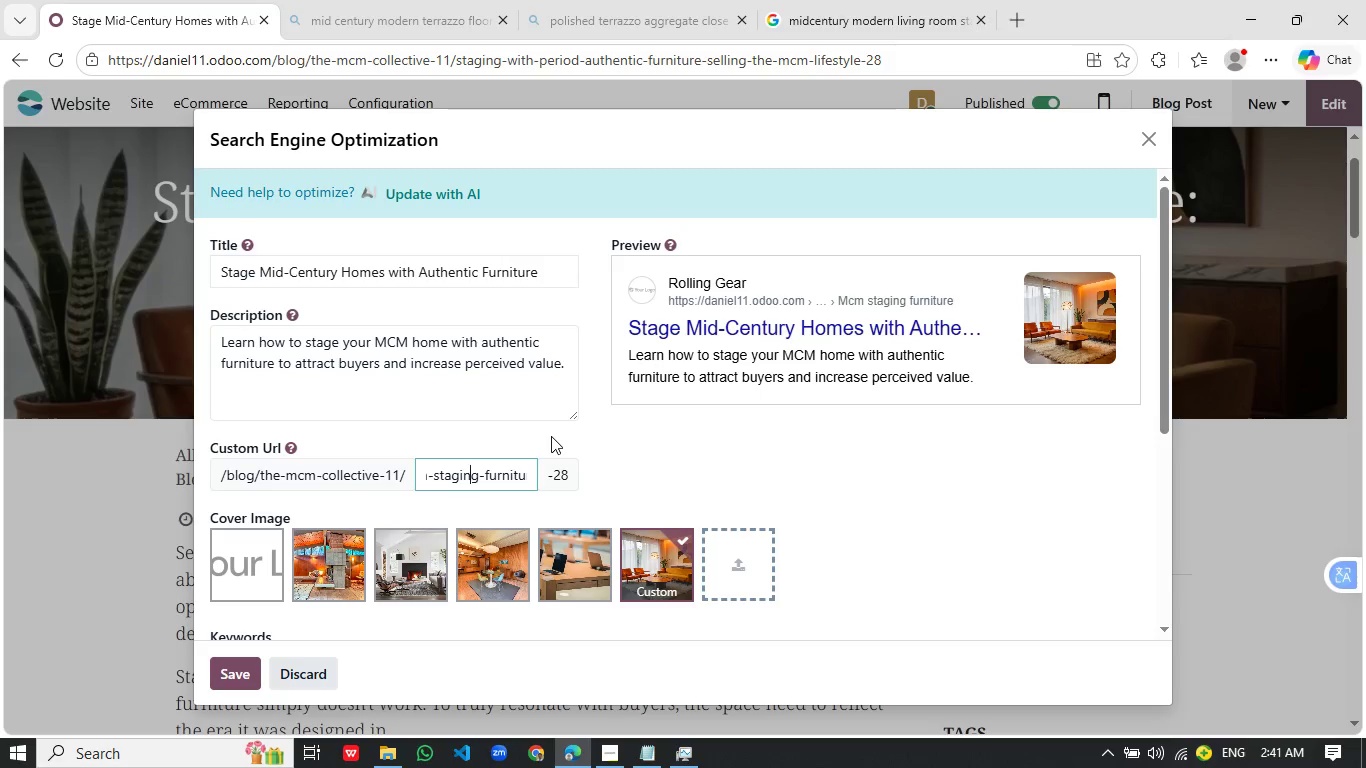 
left_click([758, 464])
 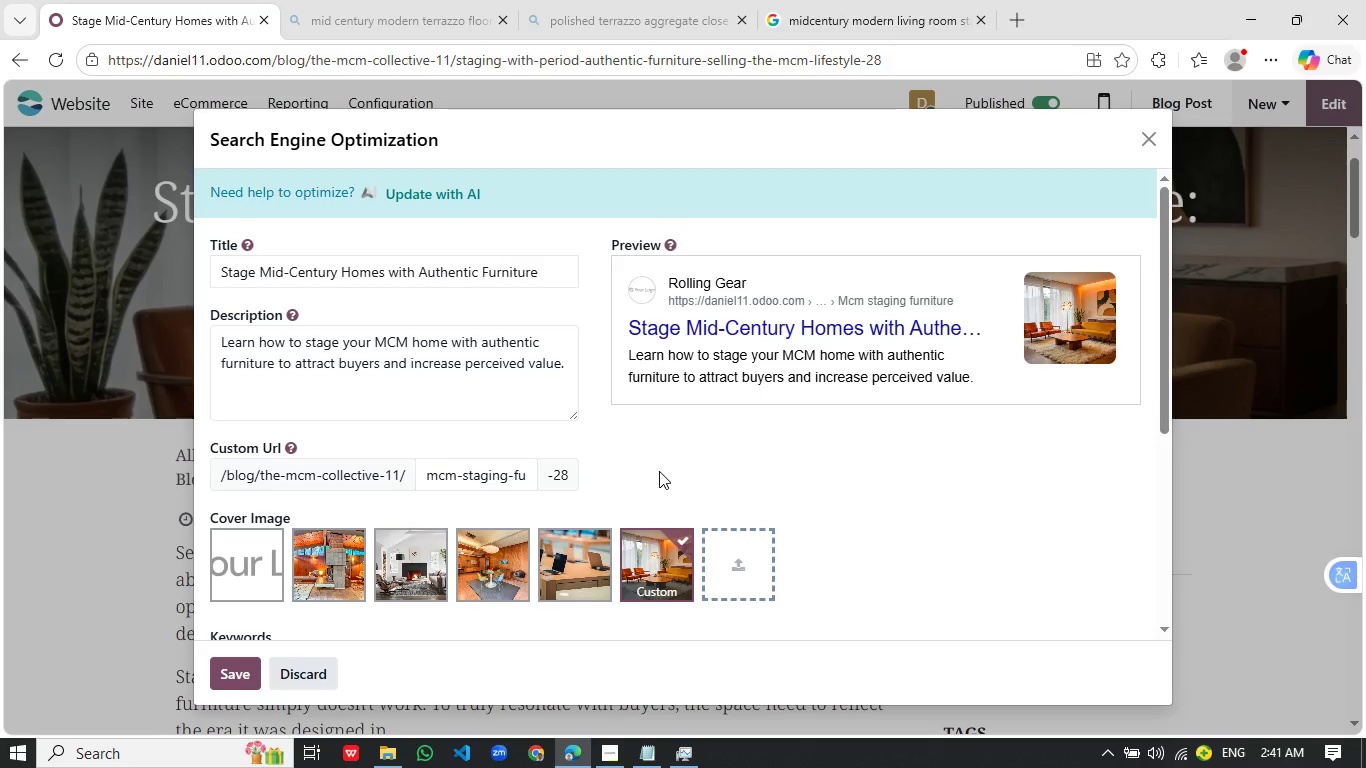 
scroll: coordinate [658, 471], scroll_direction: down, amount: 3.0
 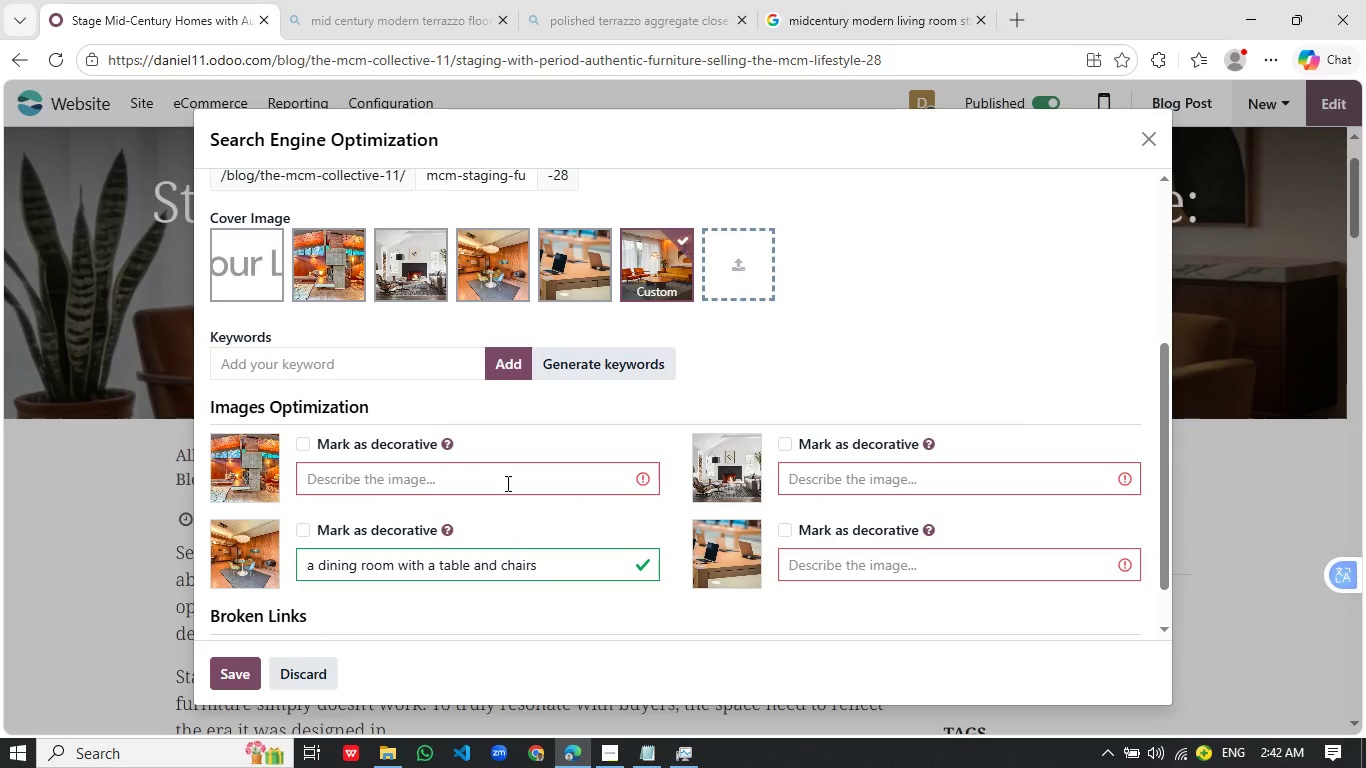 
left_click([506, 483])
 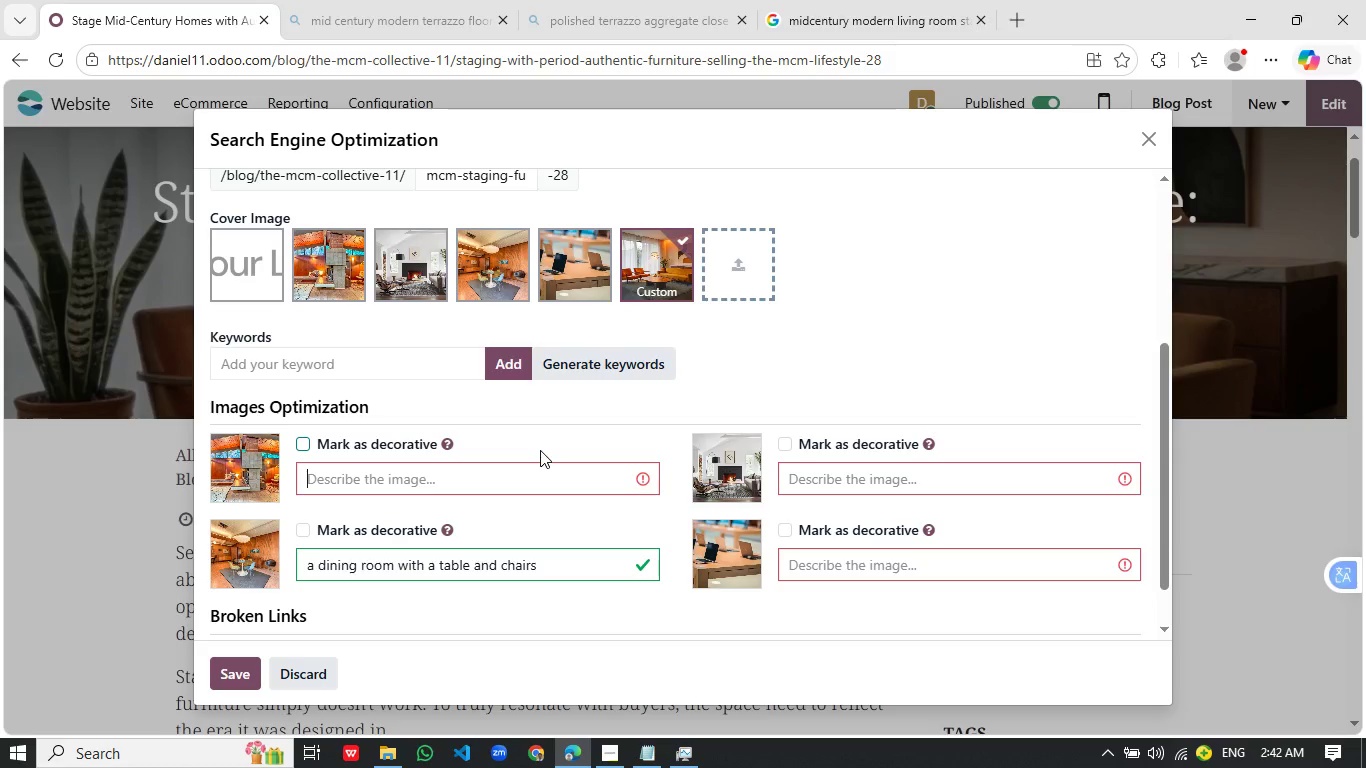 
wait(13.64)
 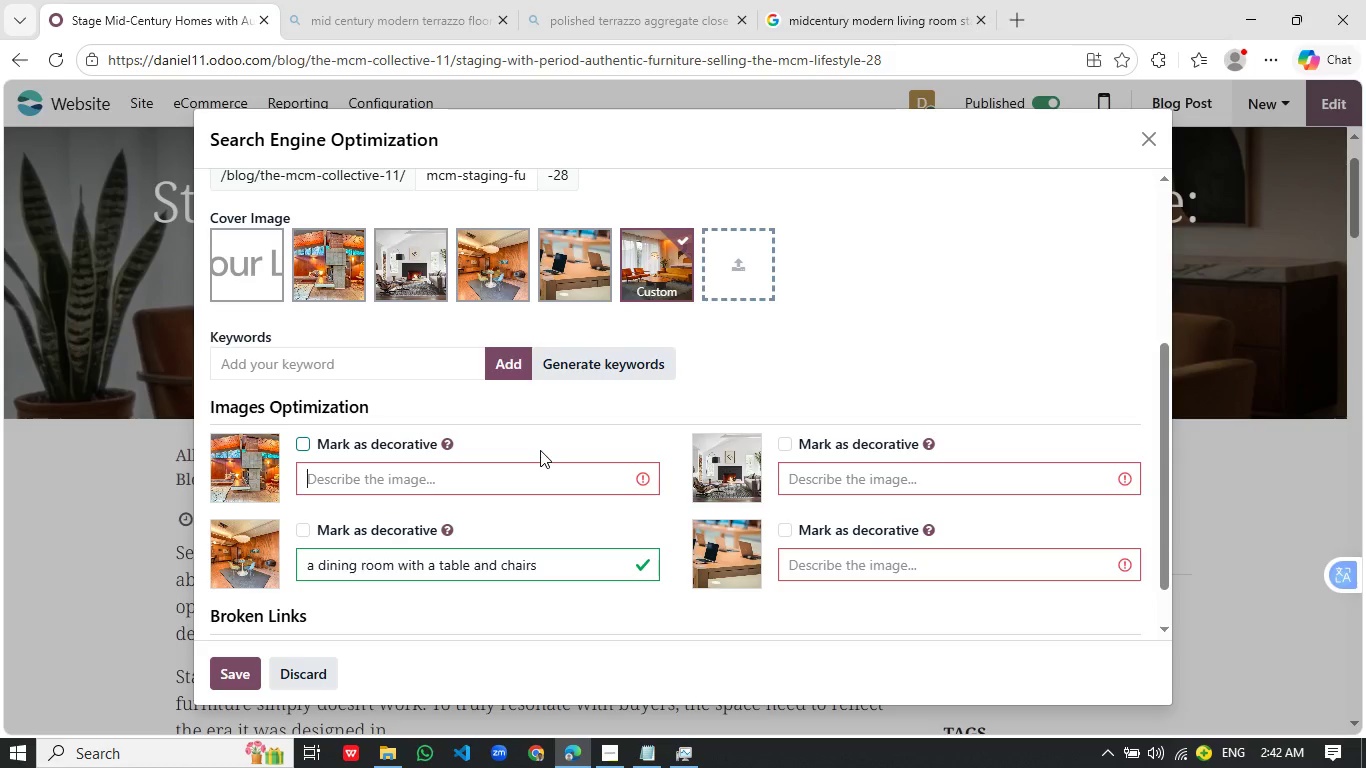 
type(mid centruy modern color paleete mustrard ovliver ow)
key(Backspace)
key(Backspace)
type(wood intero)
key(Backspace)
type(iro)
key(Backspace)
key(Backspace)
type(or design)
 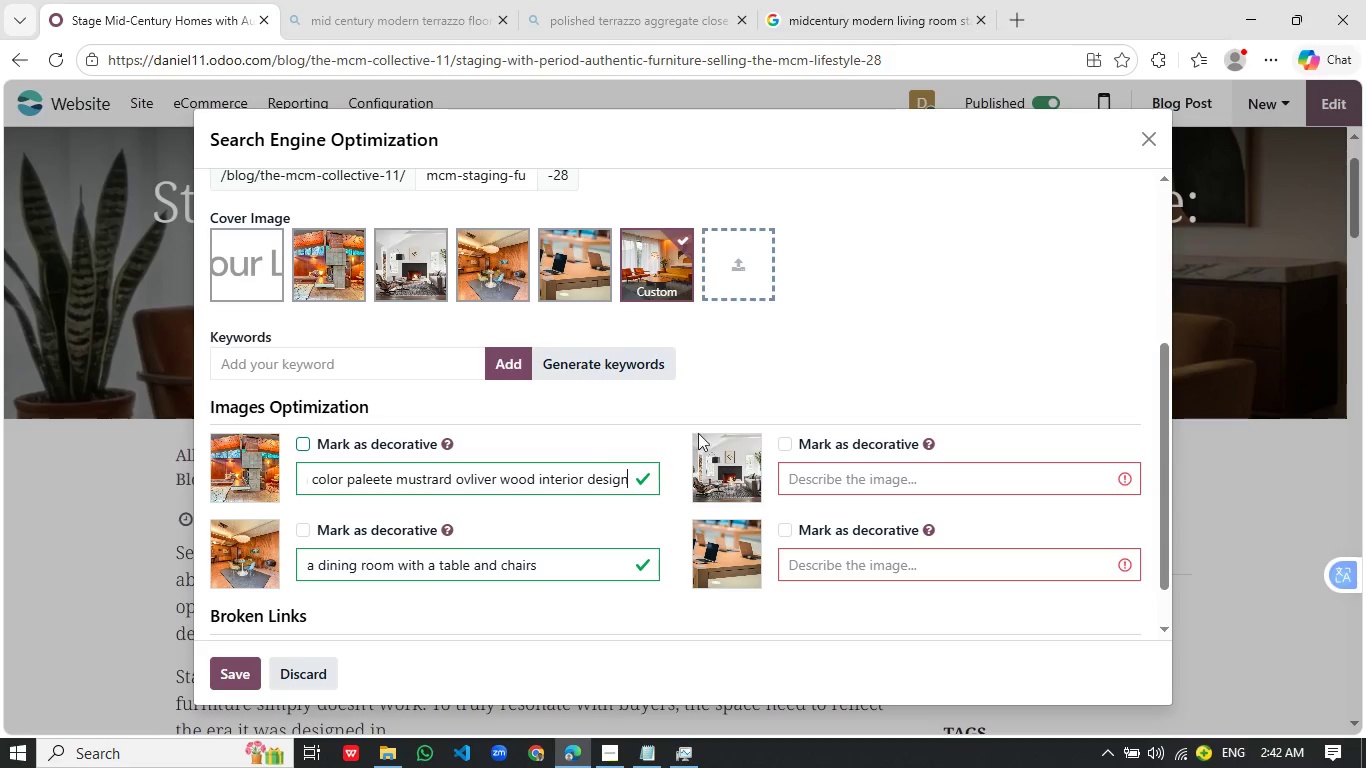 
left_click([979, 308])
 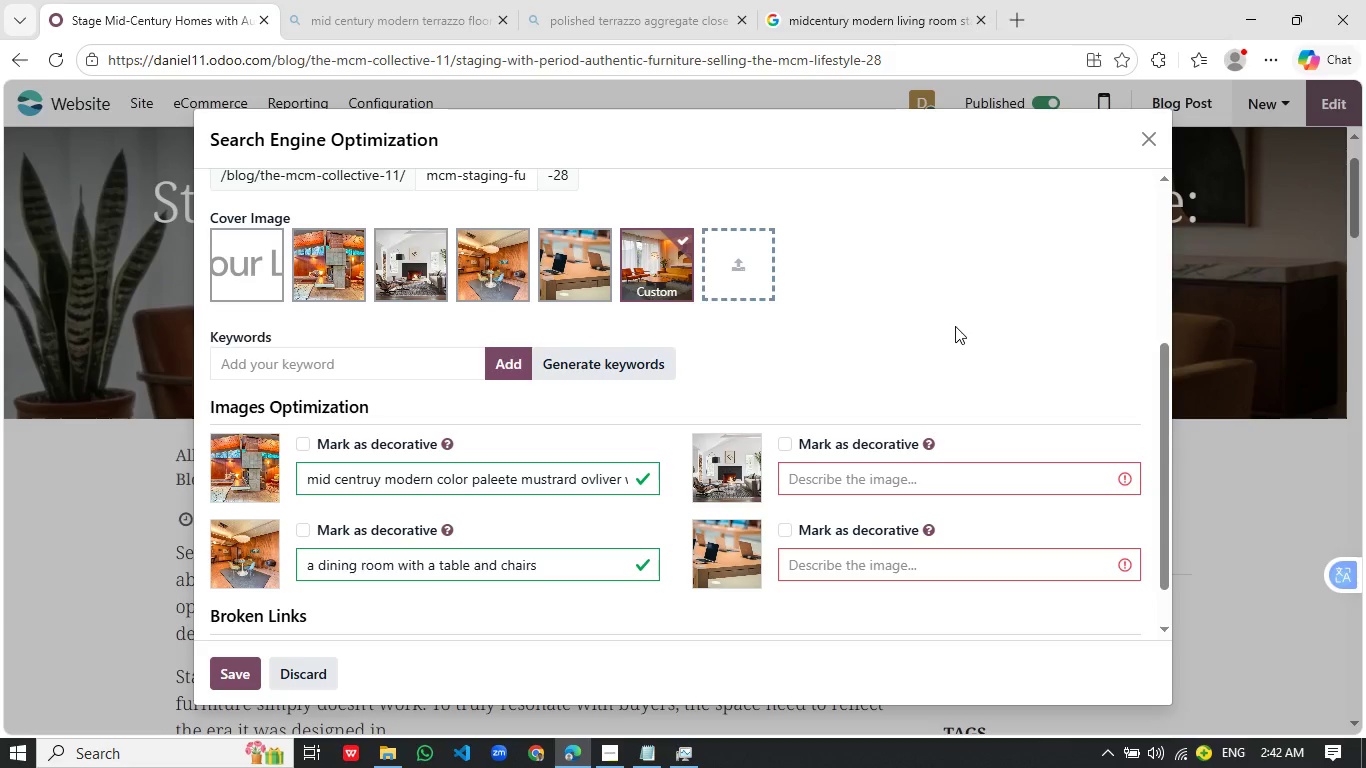 
wait(14.52)
 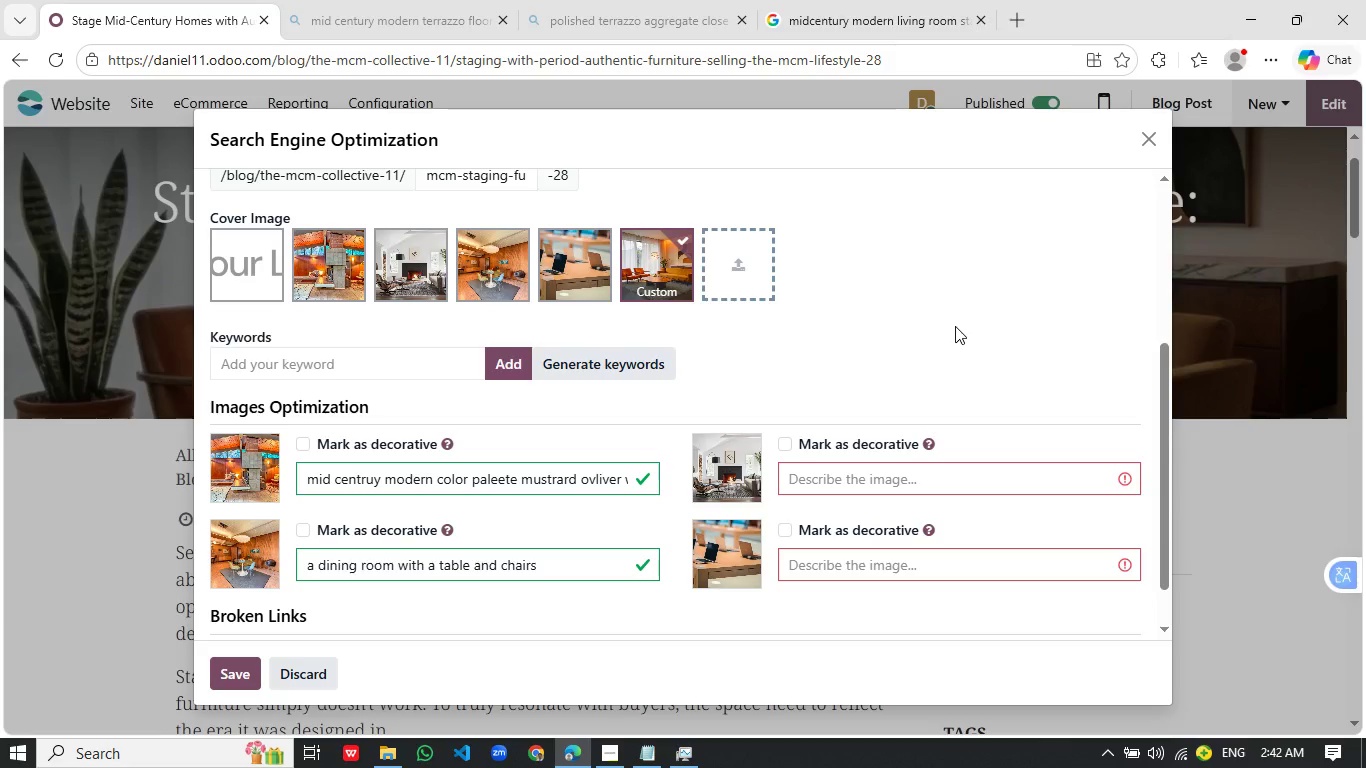 
left_click([875, 566])
 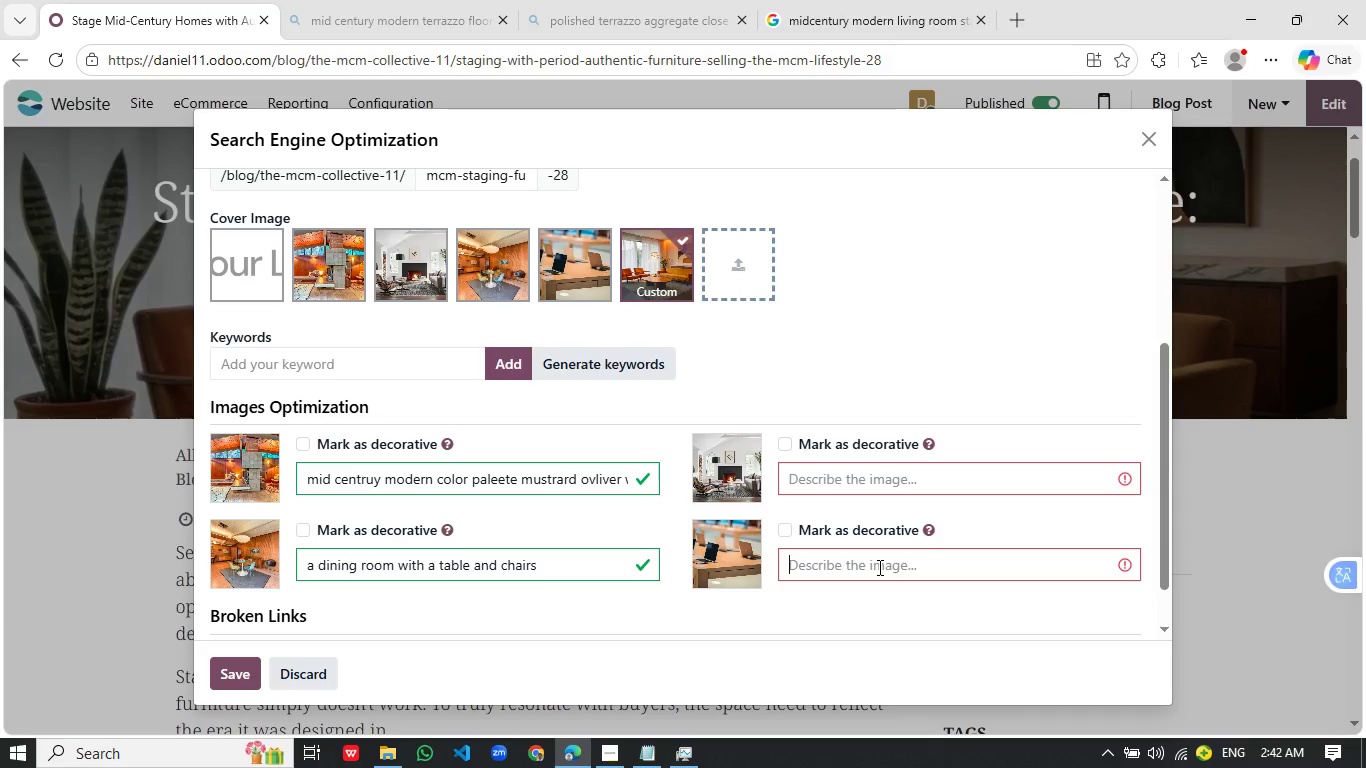 
type(desk inte)
 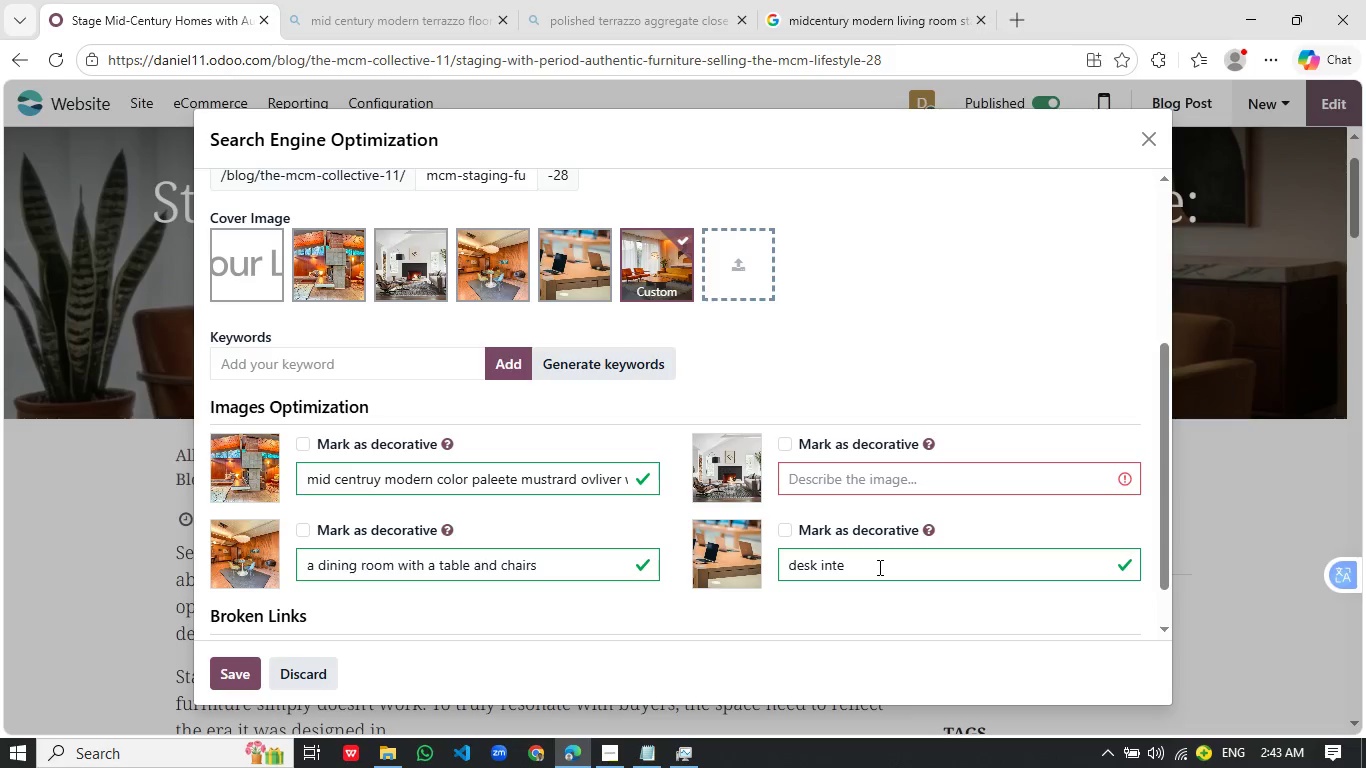 
type(rior design)
 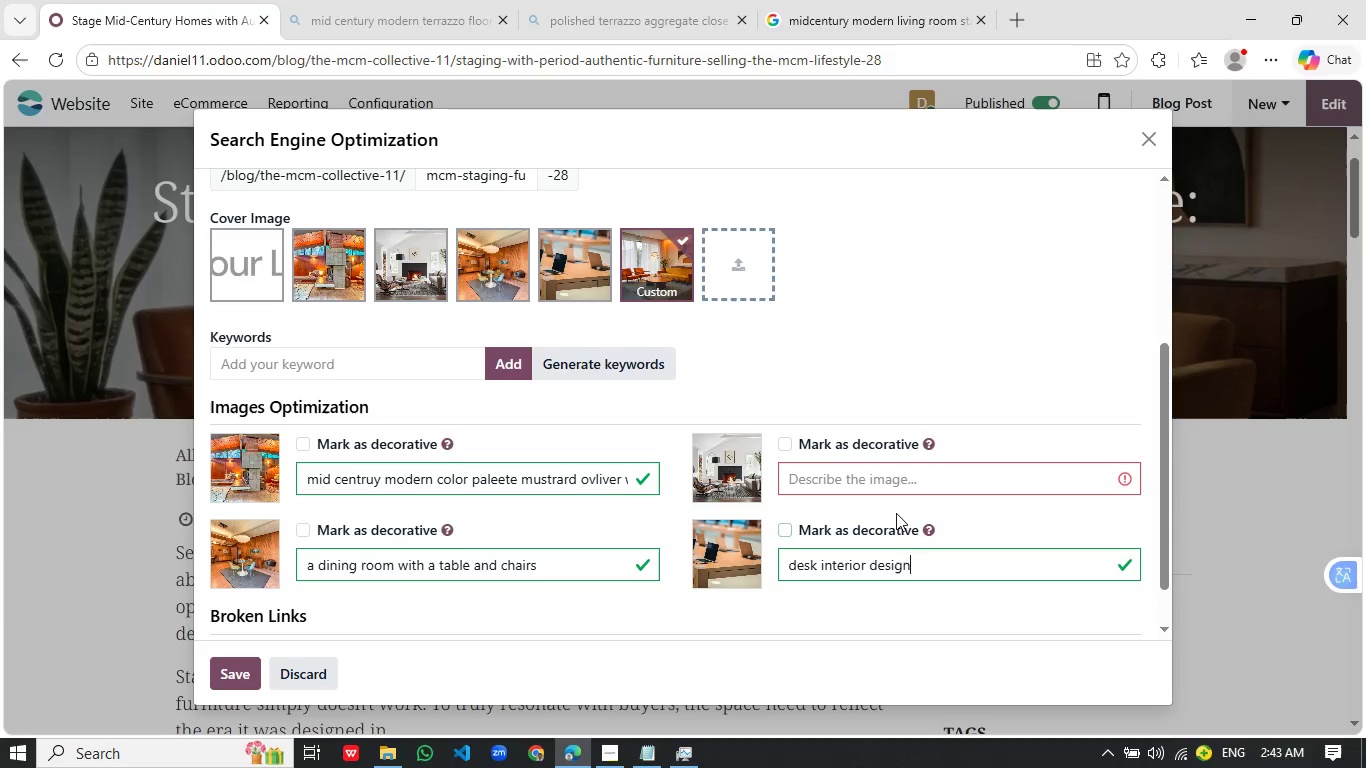 
left_click([887, 484])
 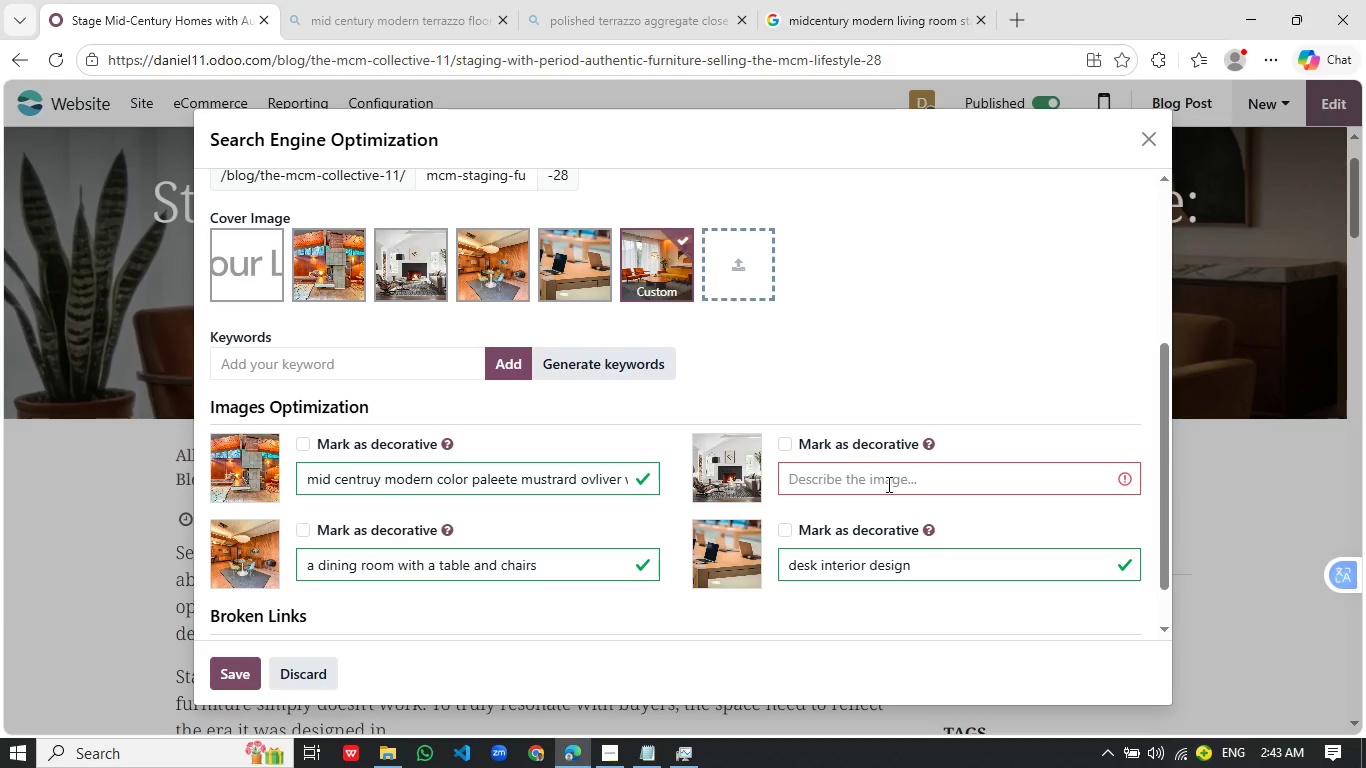 
type(,perm)
 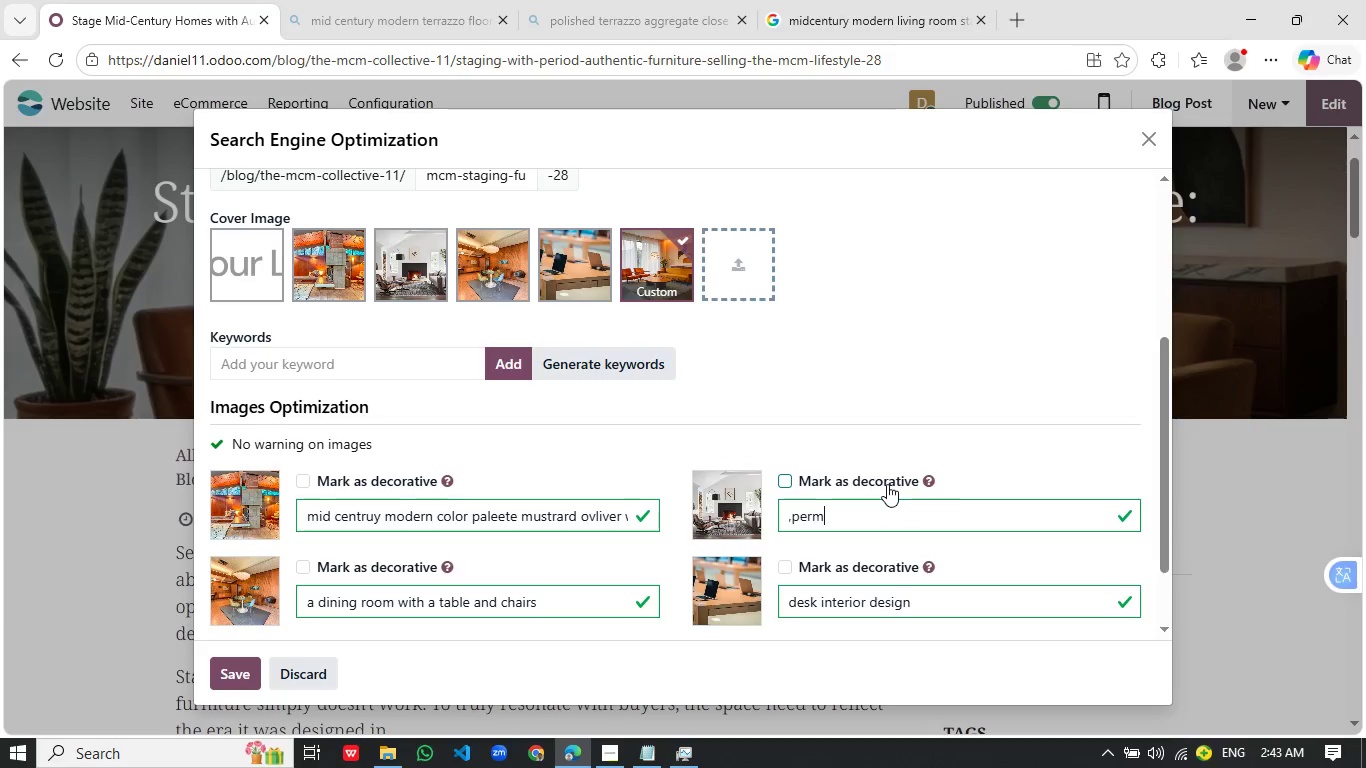 
key(Alt+AltRight)
 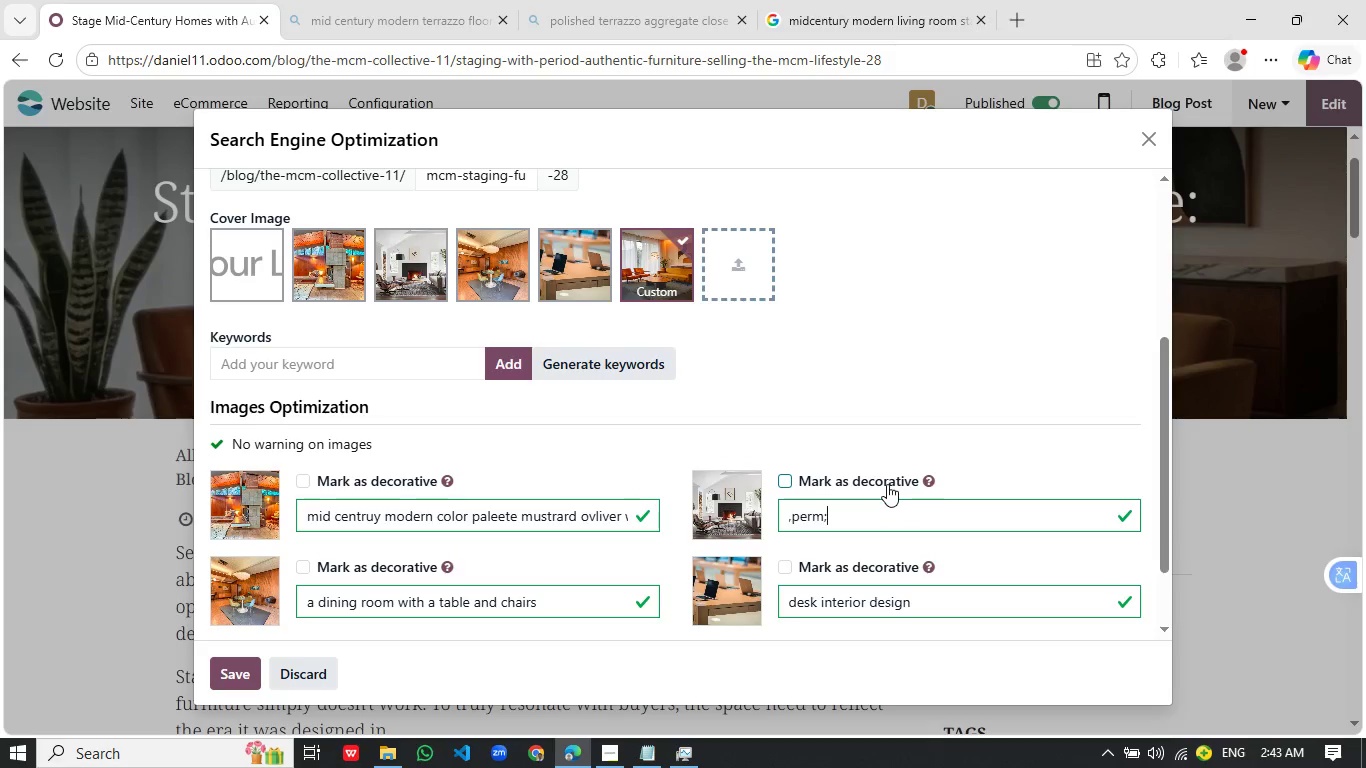 
hold_key(key=Semicolon, duration=0.31)
 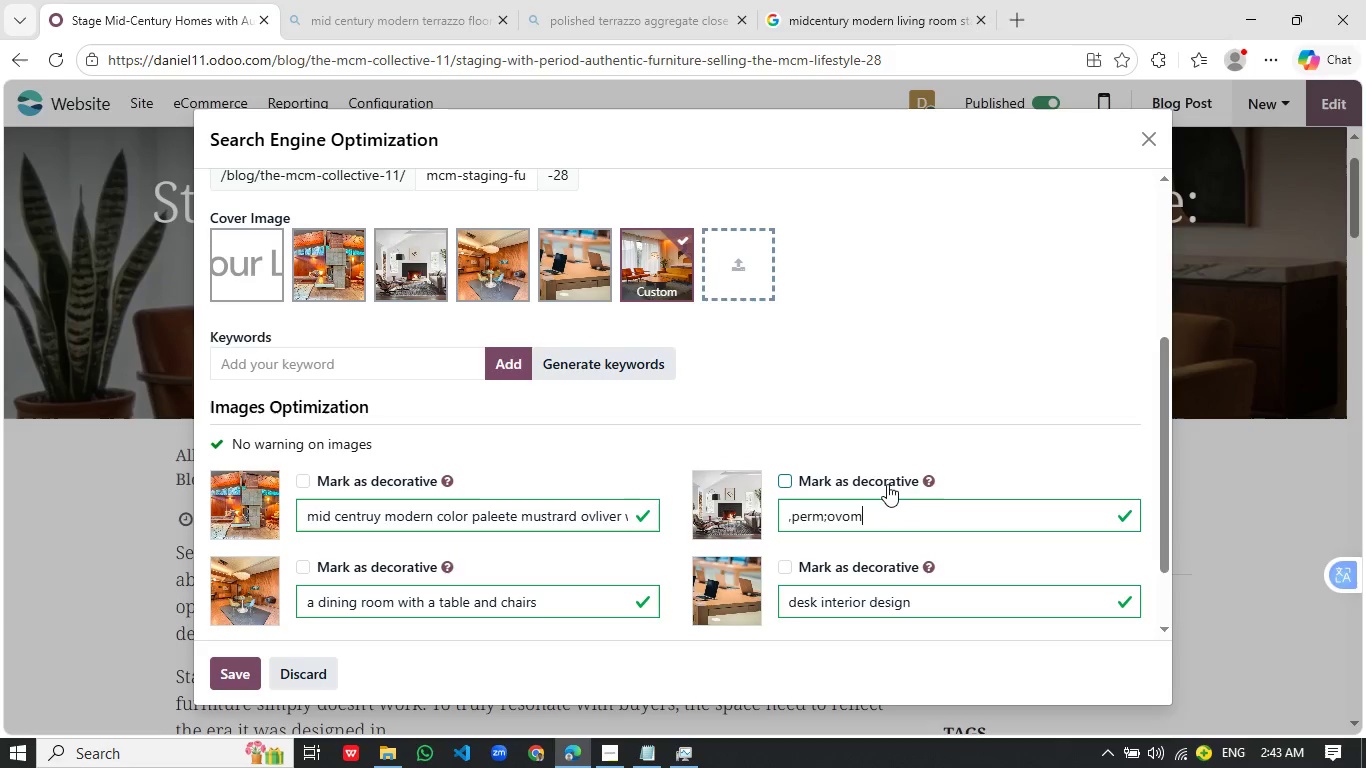 
type(ovom)
key(Backspace)
key(Backspace)
key(Backspace)
key(Backspace)
key(Backspace)
type(modern living room staged eames chair )
 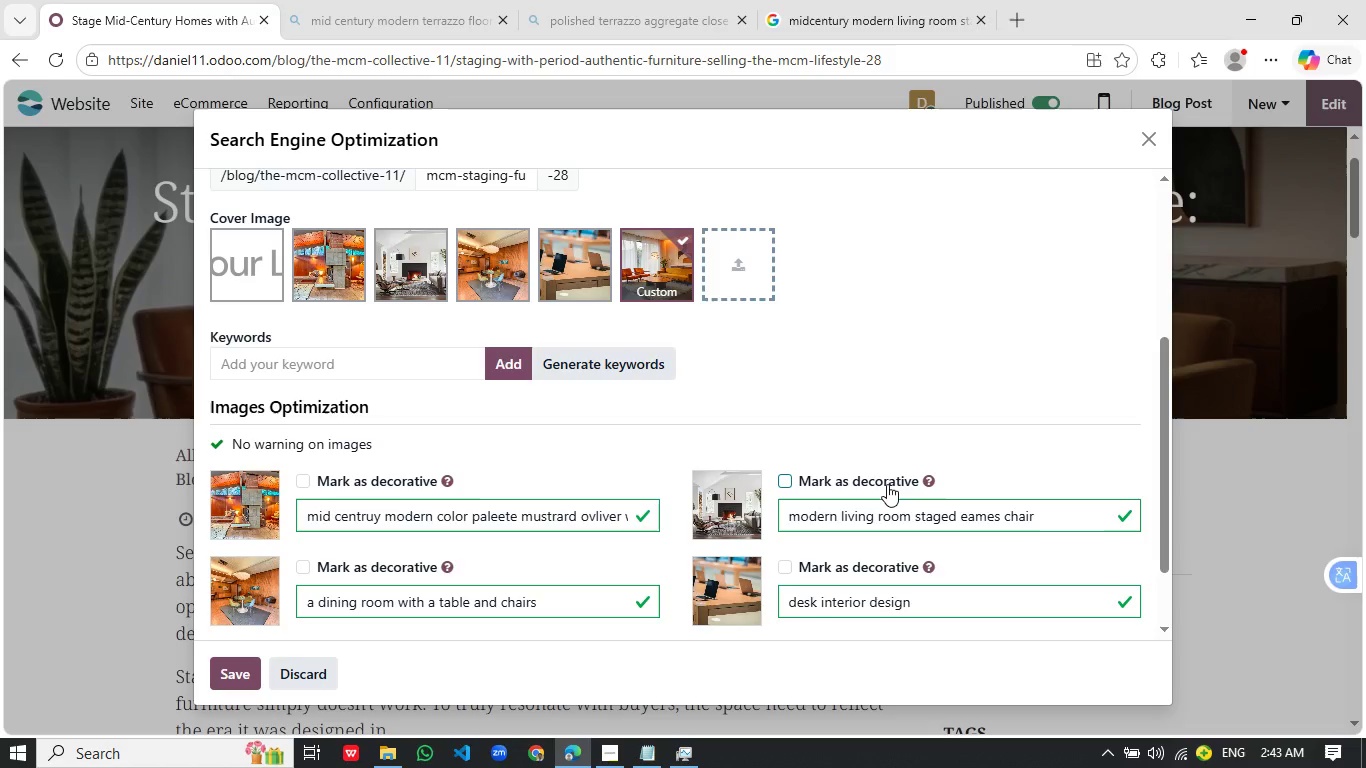 
wait(8.05)
 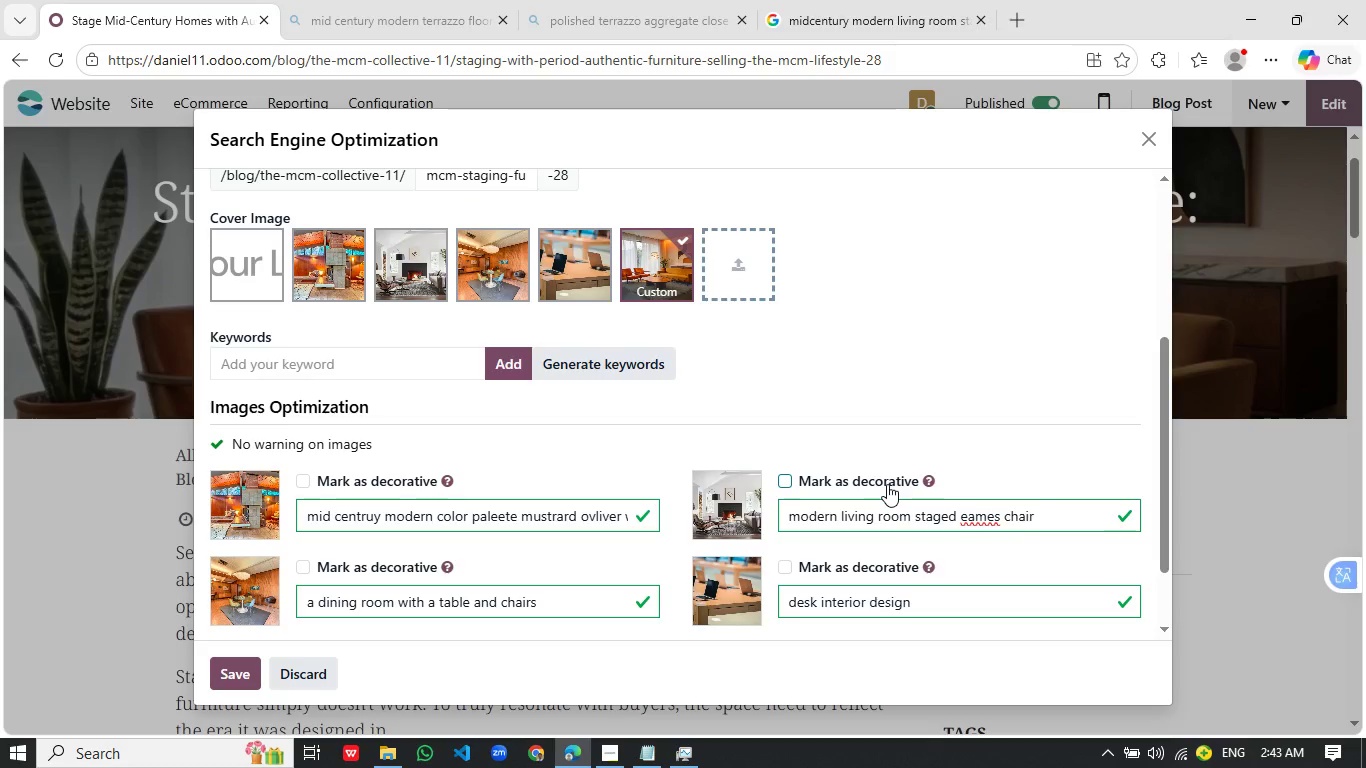 
left_click_drag(start_coordinate=[998, 514], to_coordinate=[956, 519])
 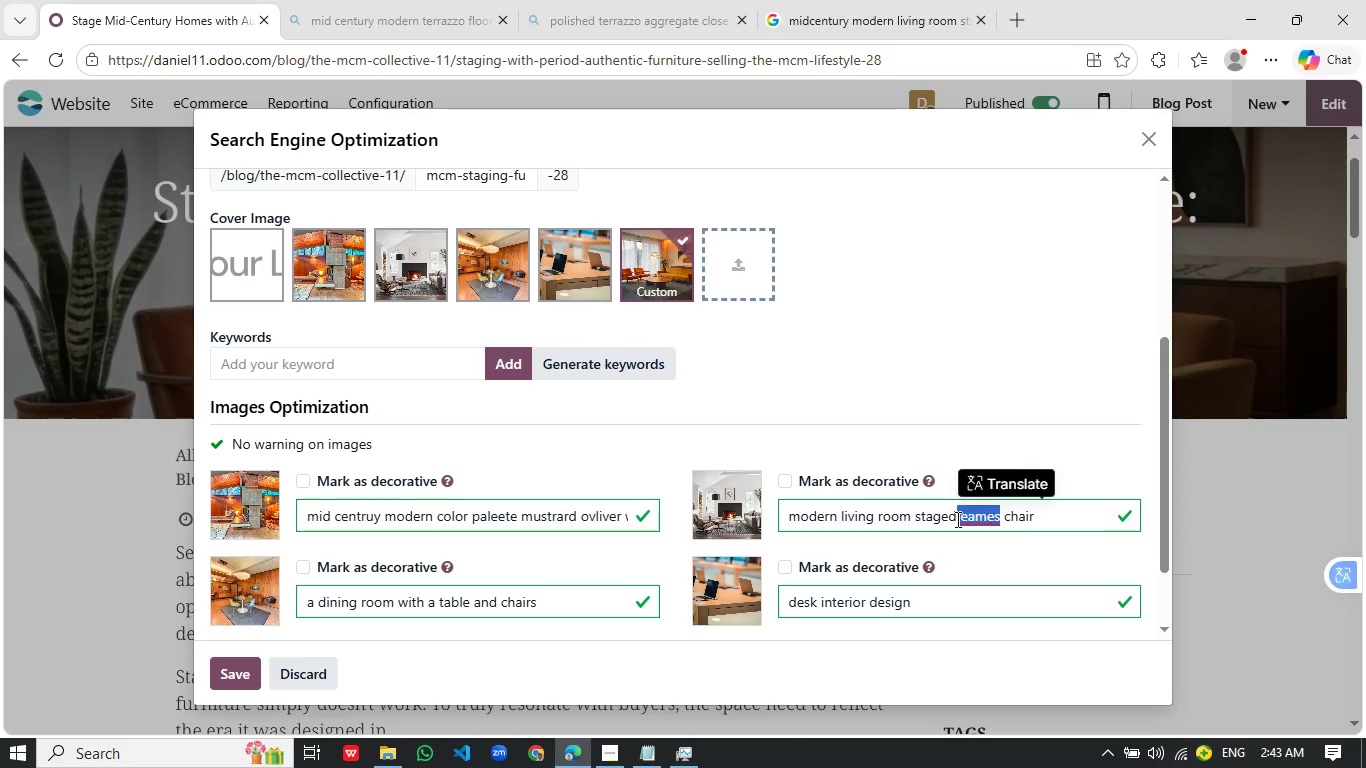 
key(Backspace)
 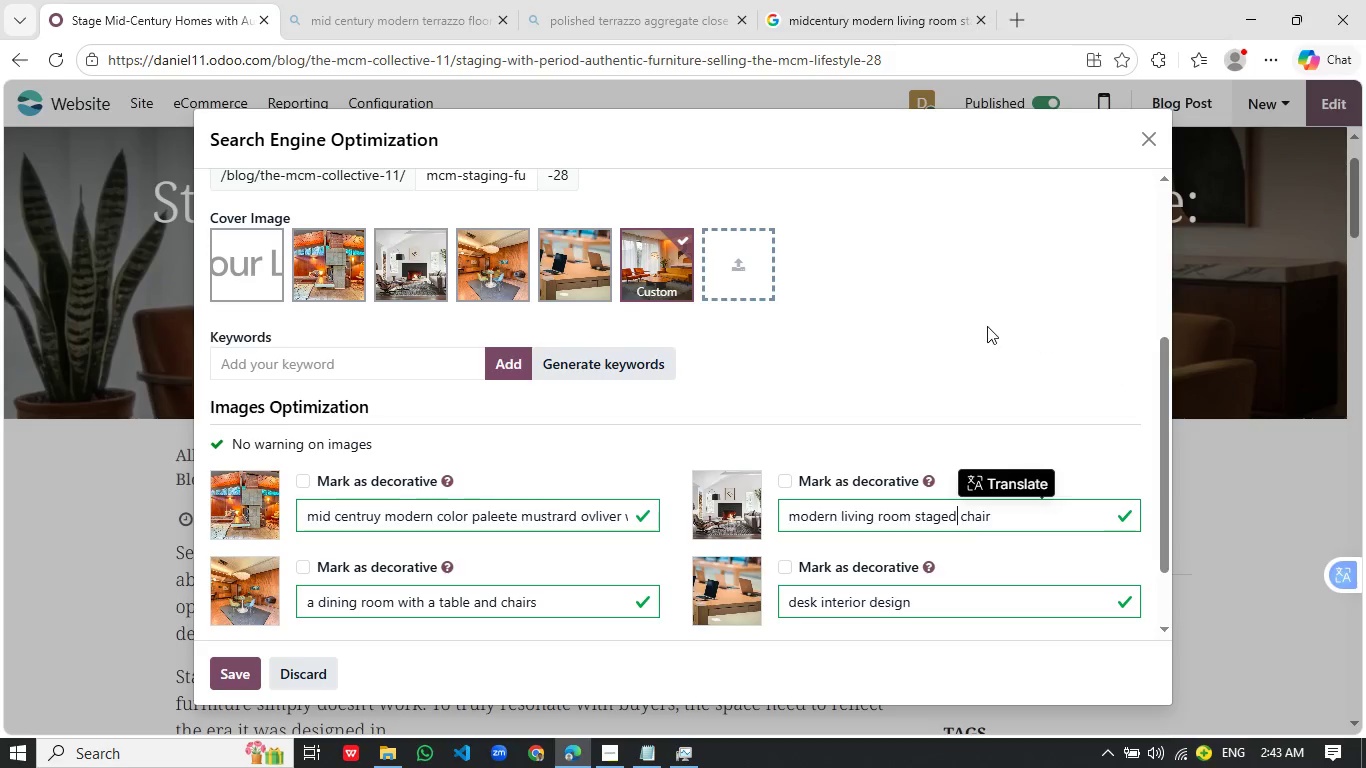 
left_click([964, 325])
 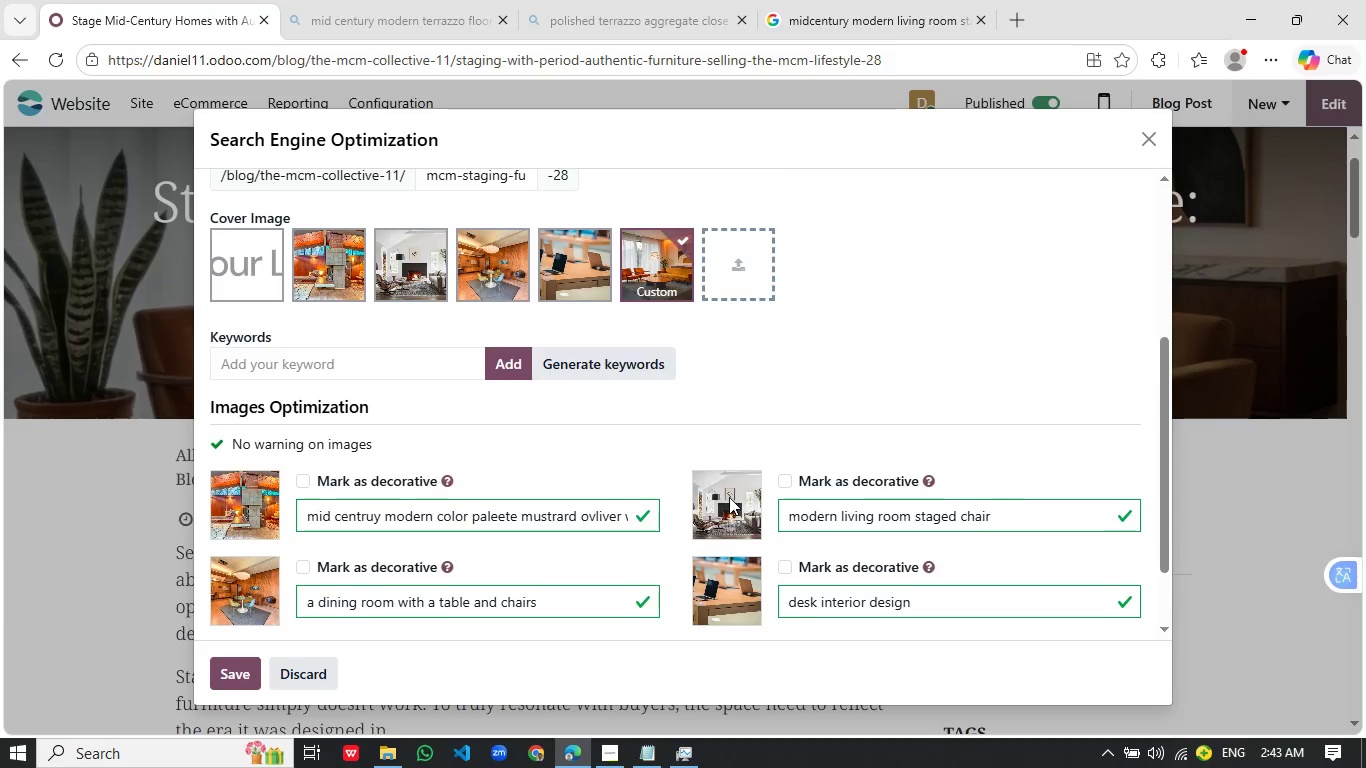 
scroll: coordinate [726, 506], scroll_direction: down, amount: 2.0
 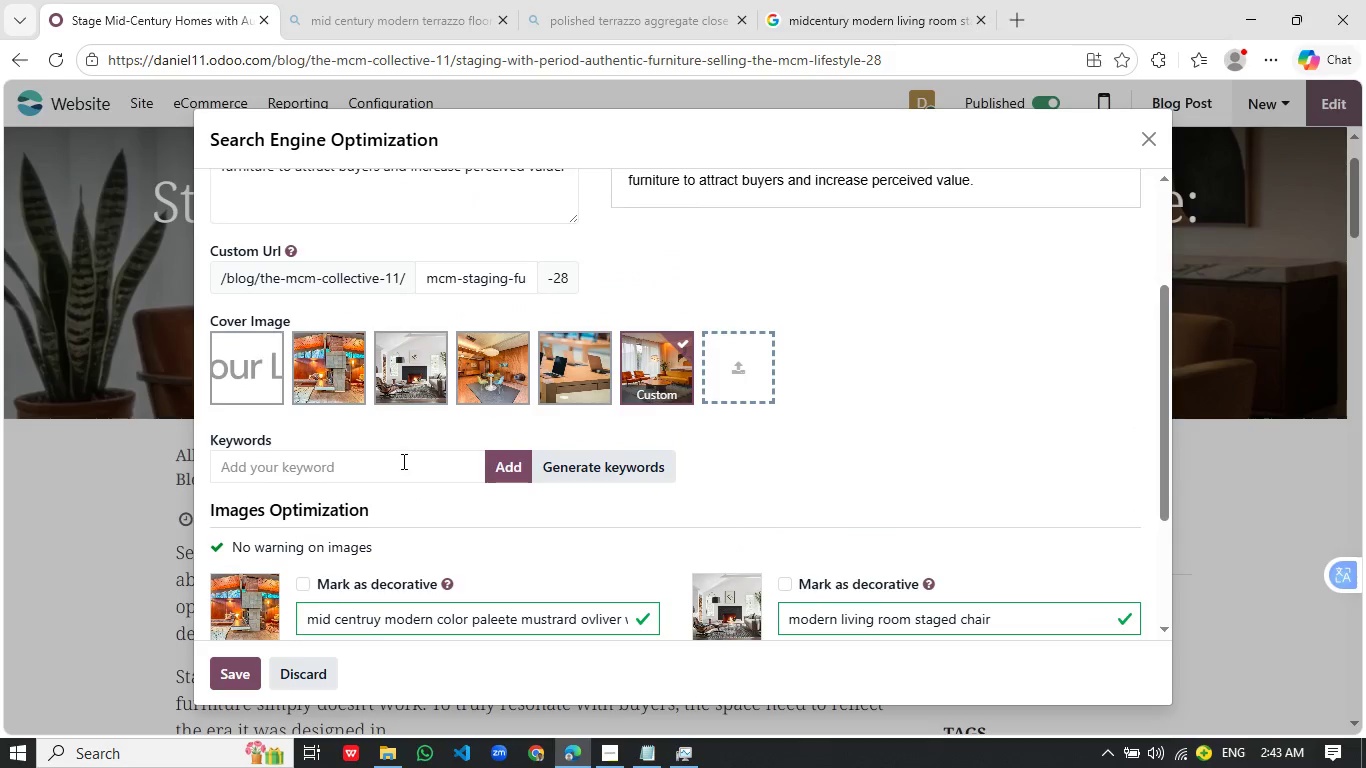 
left_click([402, 461])
 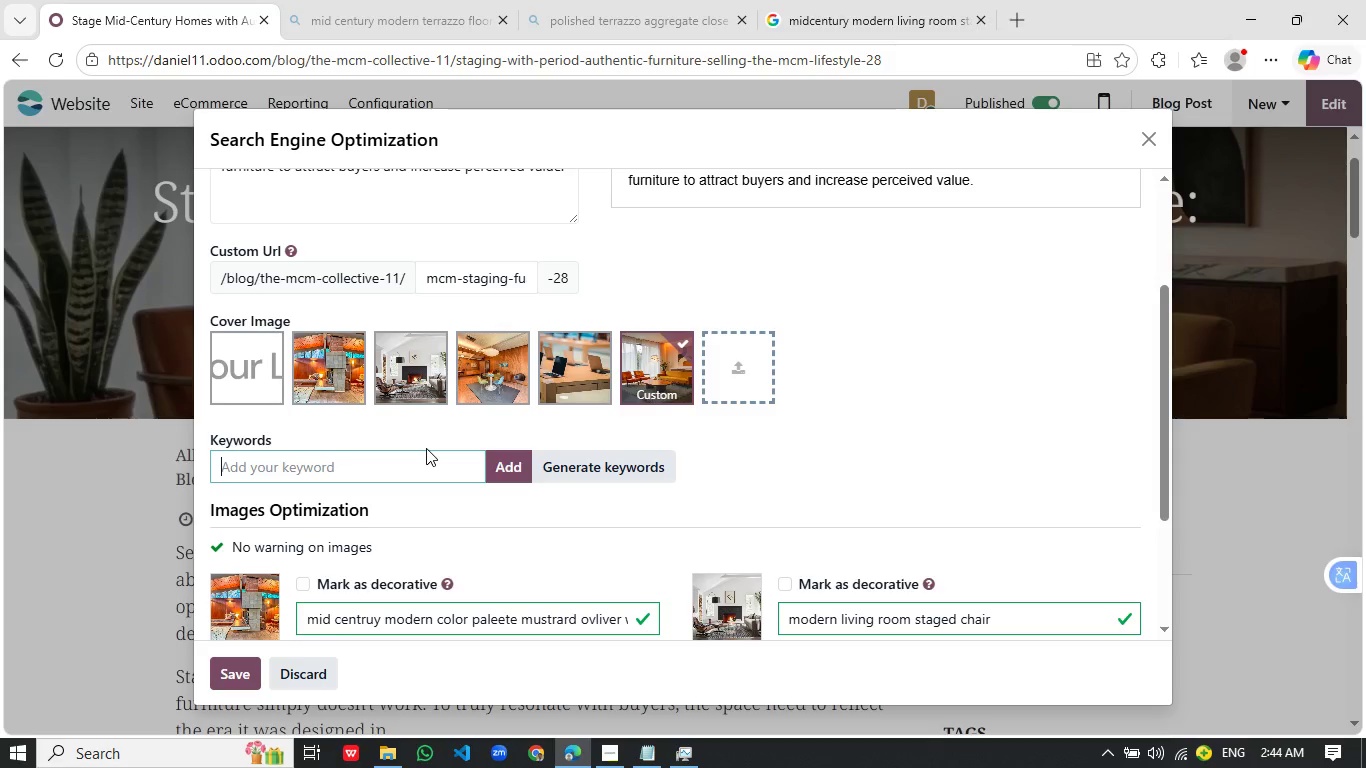 
wait(23.33)
 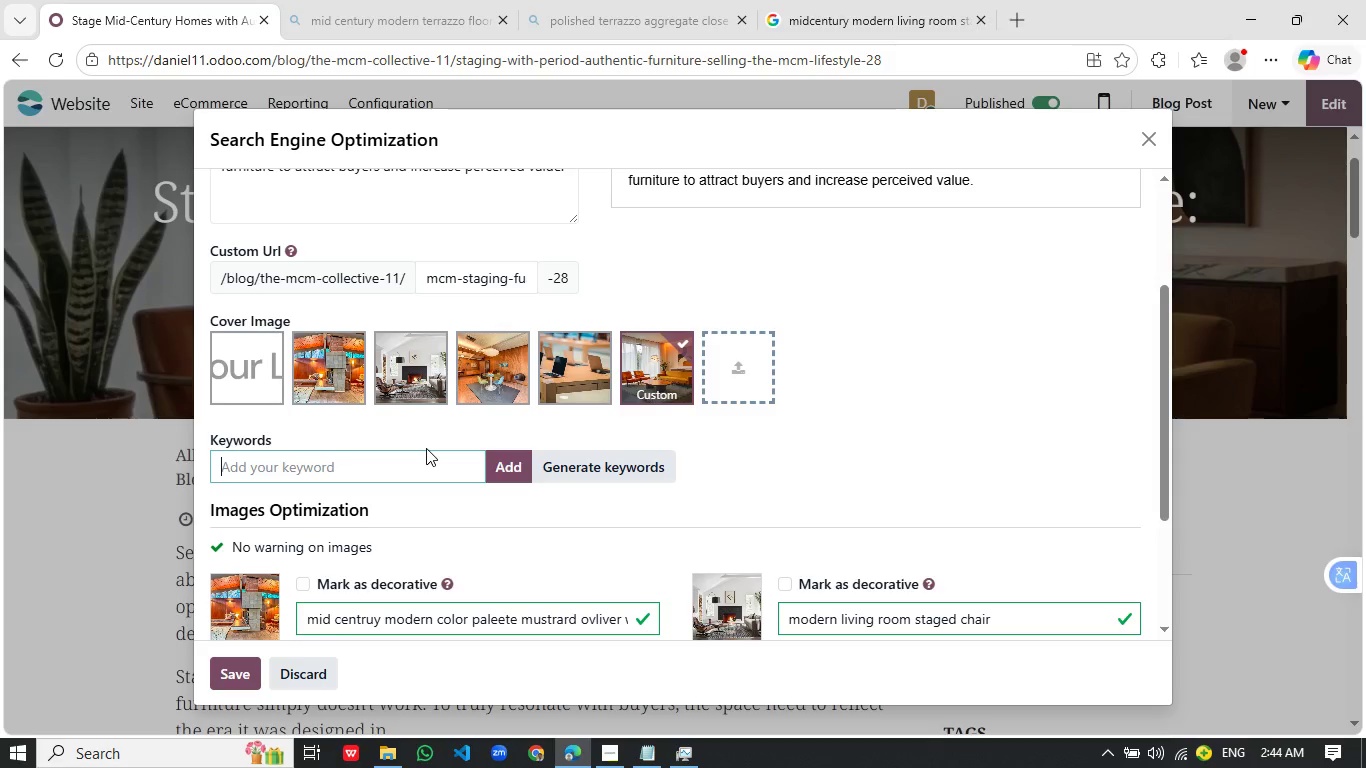 
type(MC)
 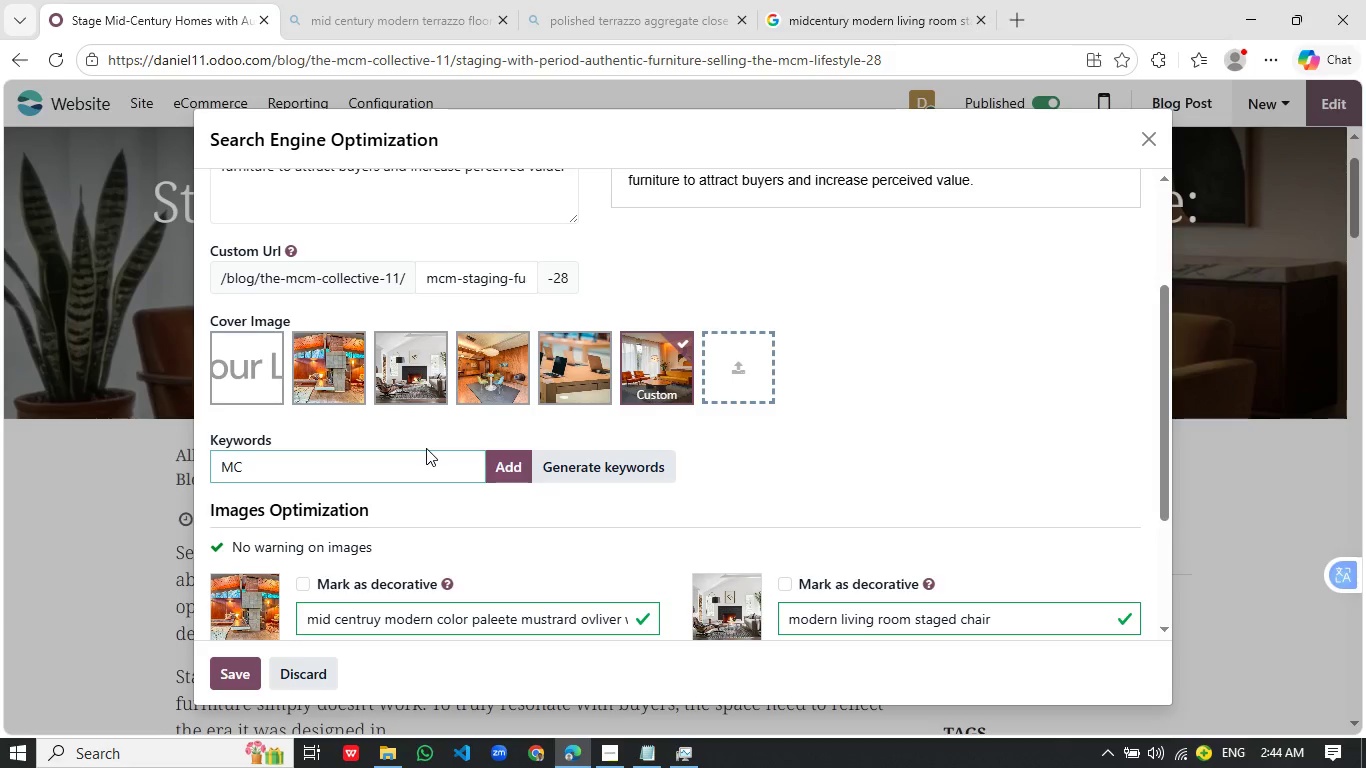 
type(M sta)
key(Backspace)
type(ta)
key(Backspace)
key(Backspace)
type(aging)
 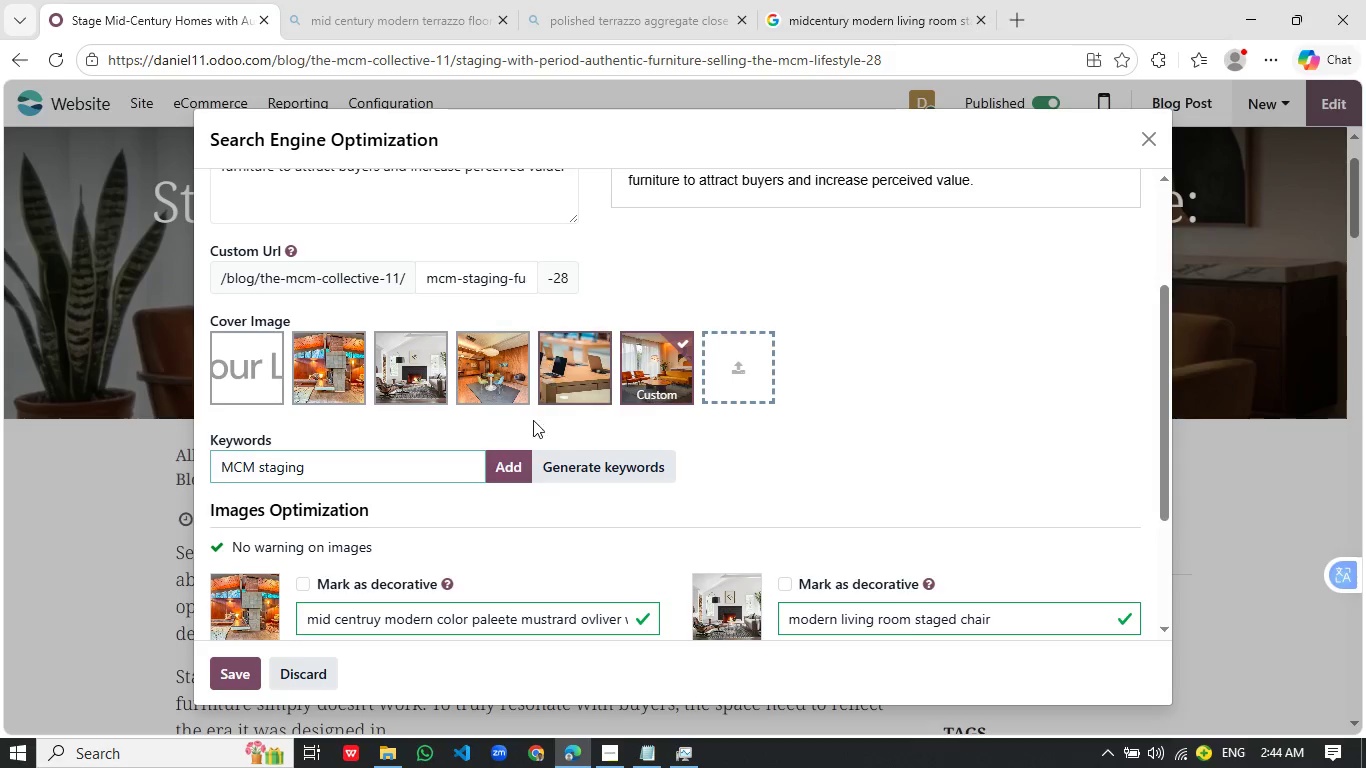 
left_click([512, 474])
 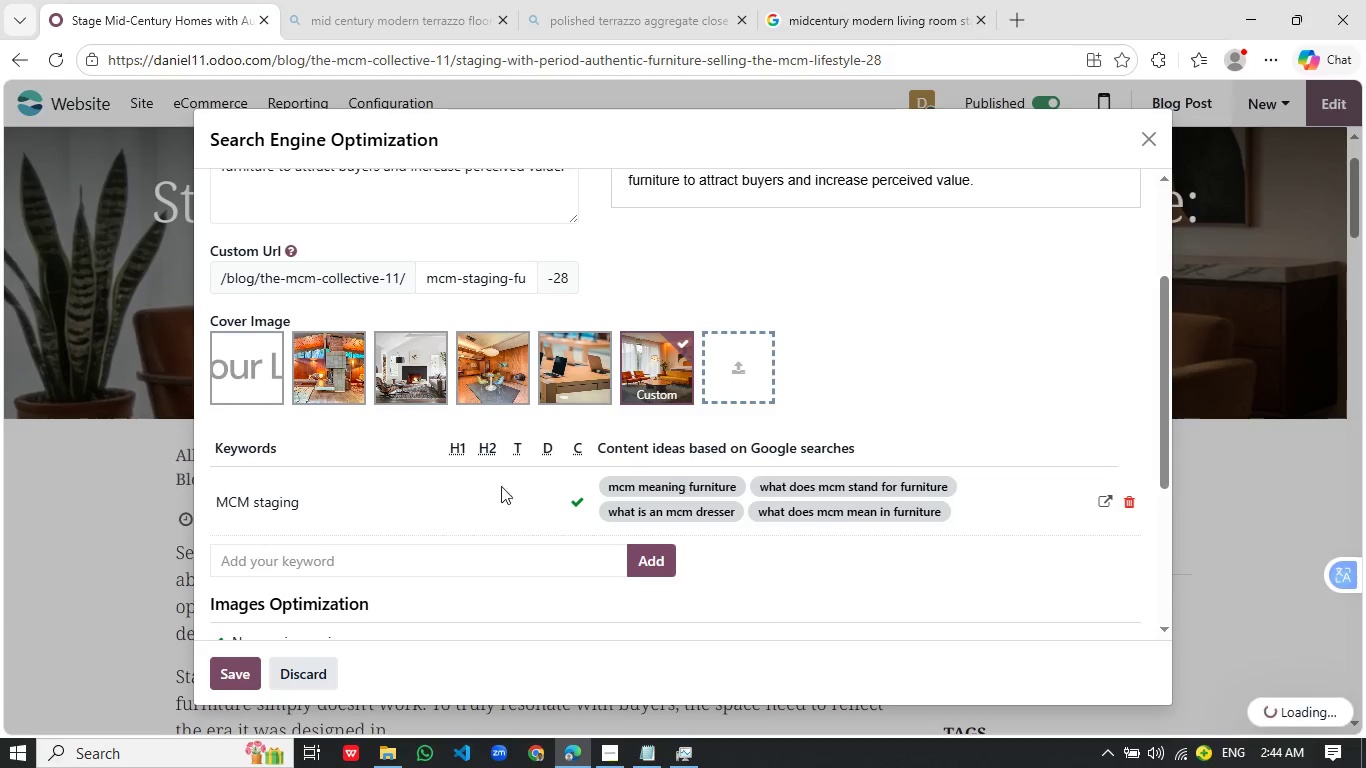 
wait(5.05)
 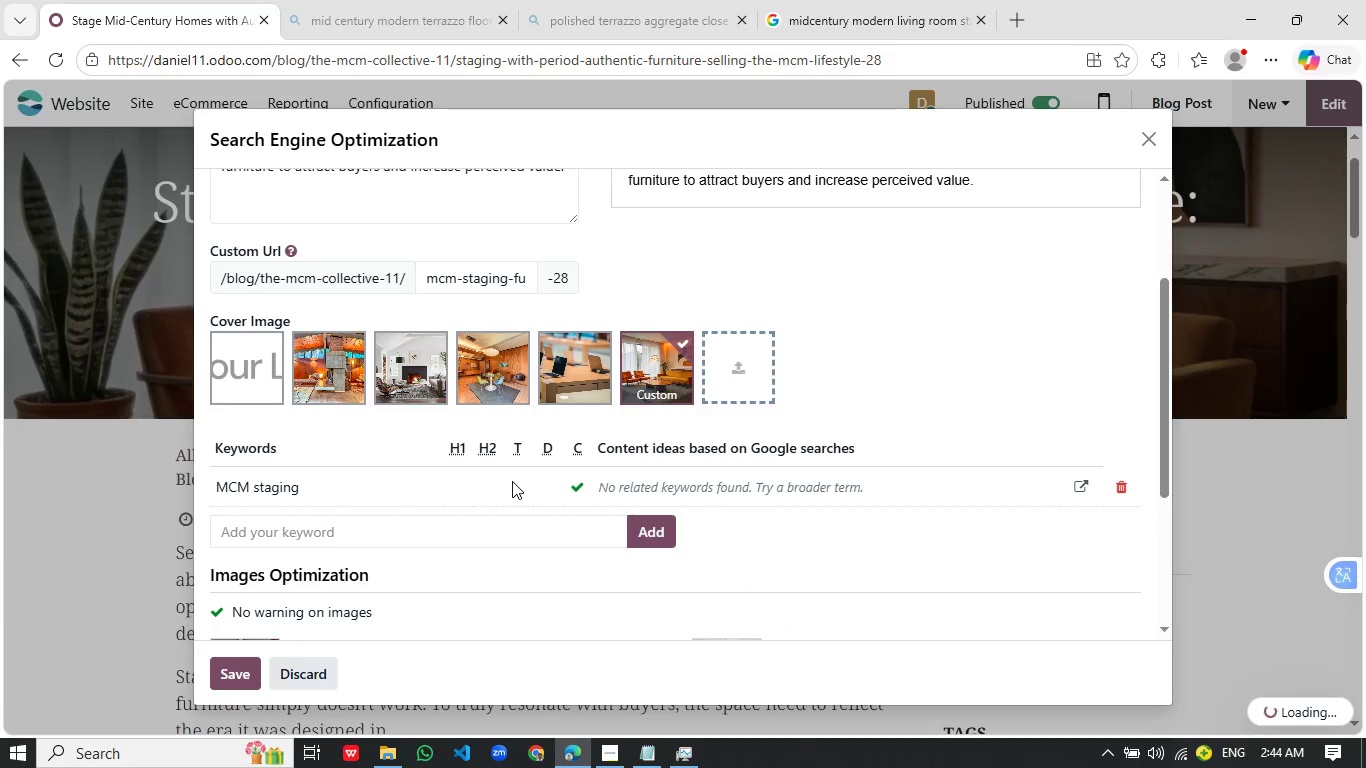 
left_click([379, 562])
 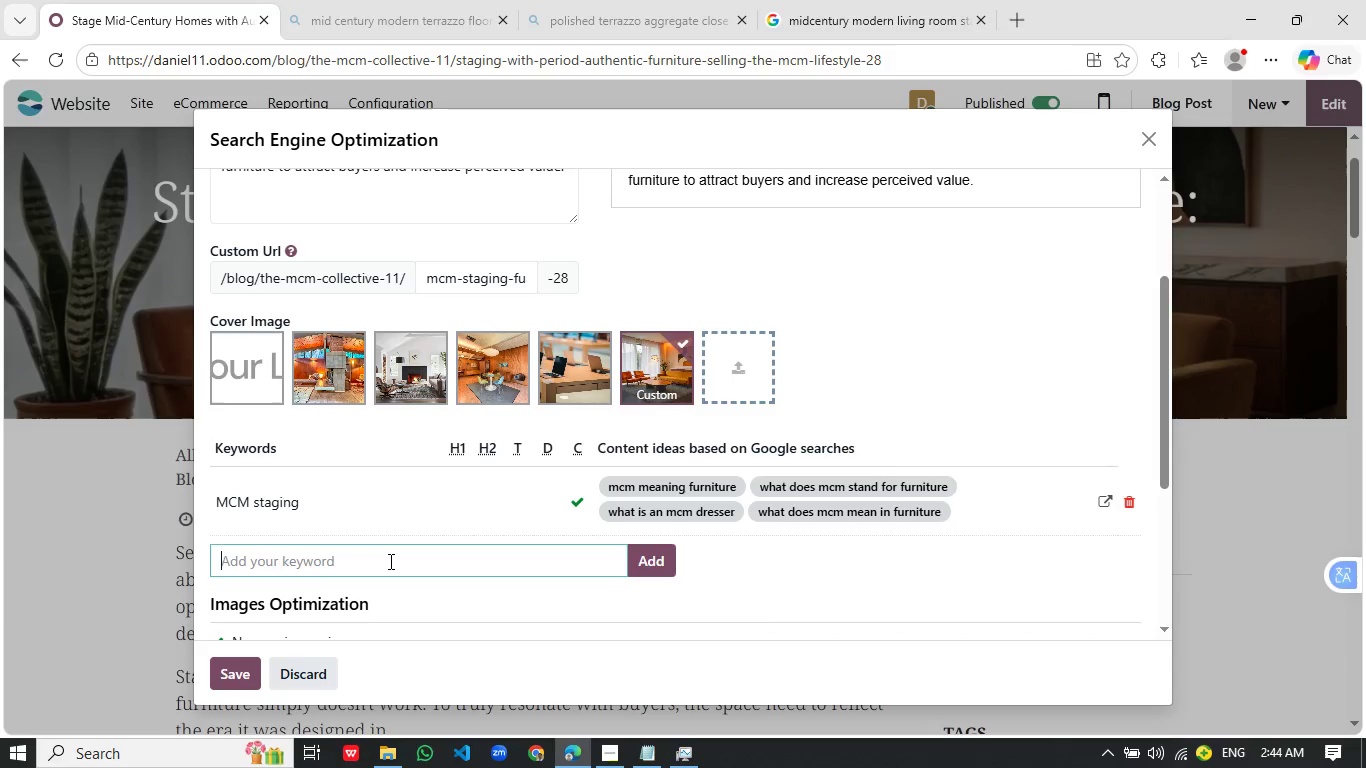 
type(interior design)
 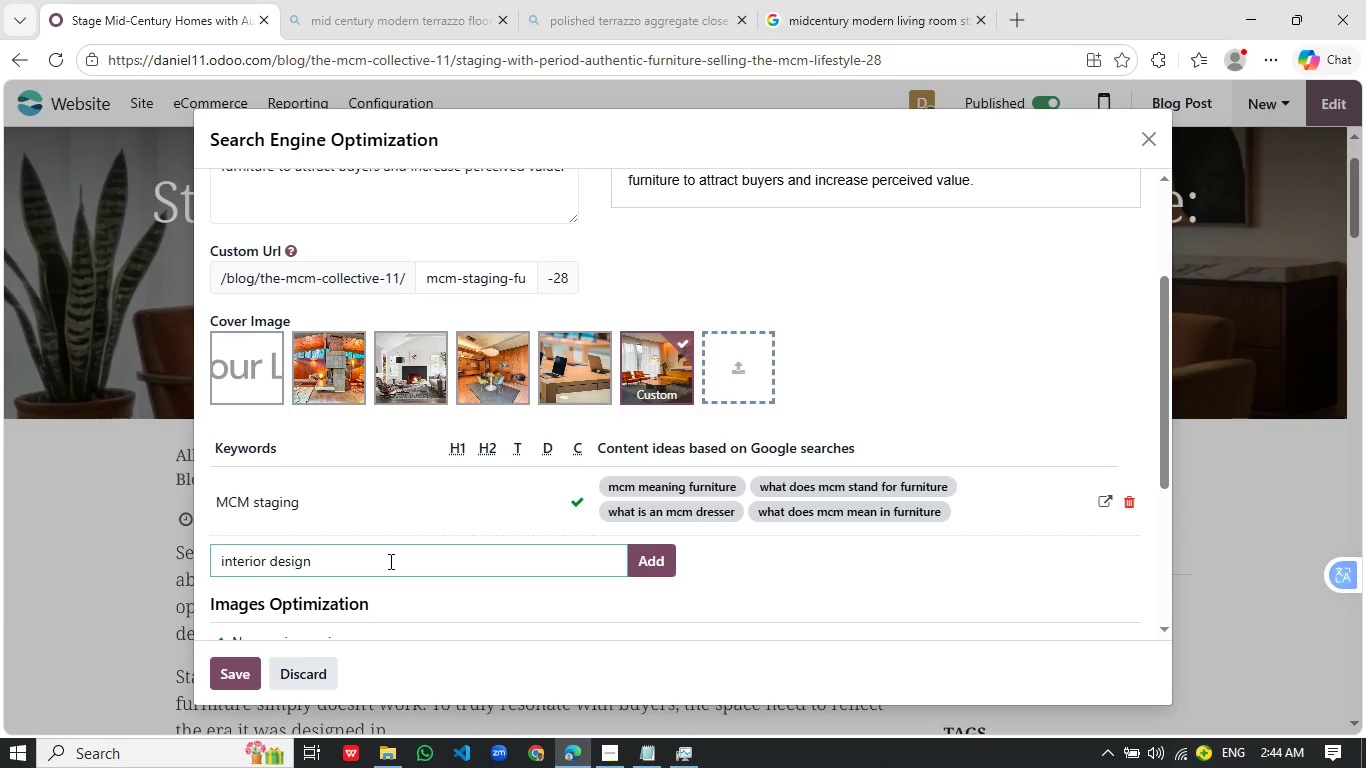 
key(Enter)
 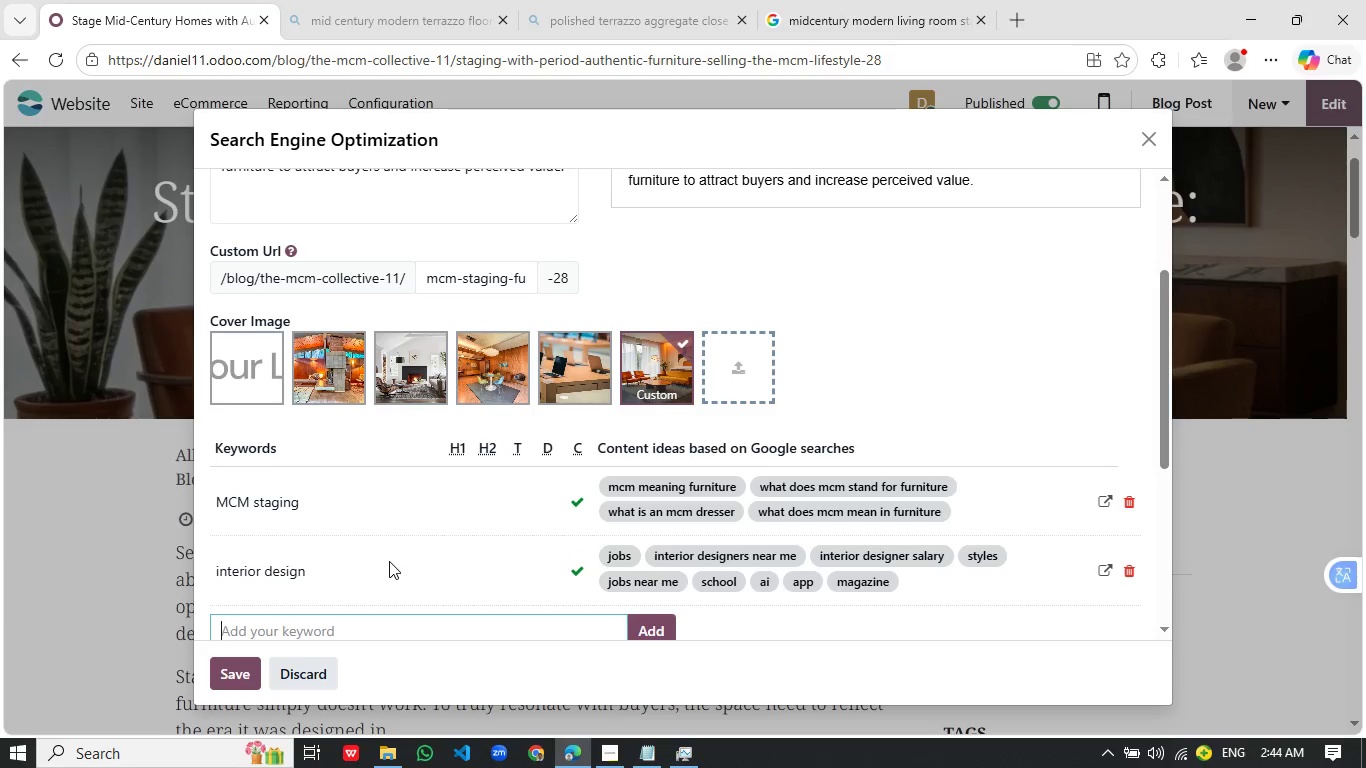 
type(mid )
key(Backspace)
type(-centru)
key(Backspace)
key(Backspace)
type(ury furniture)
 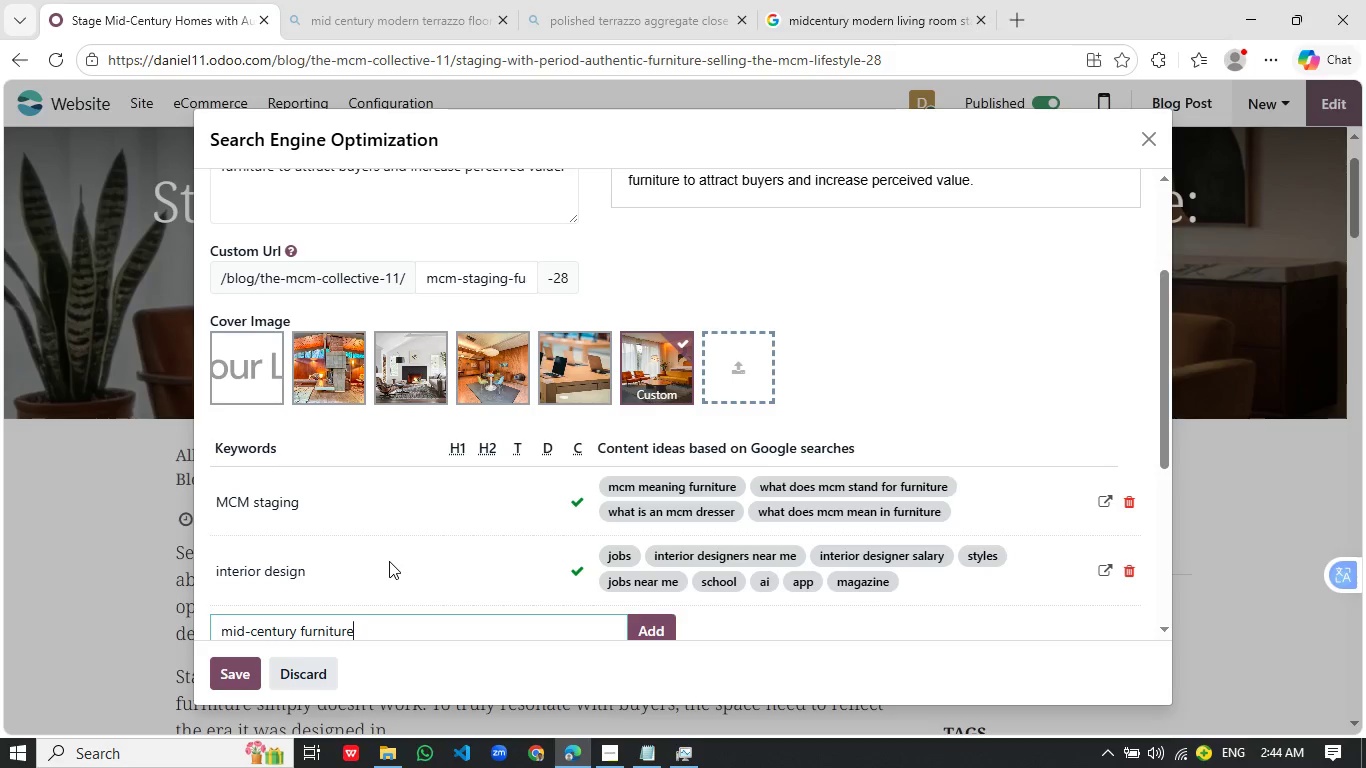 
key(Enter)
 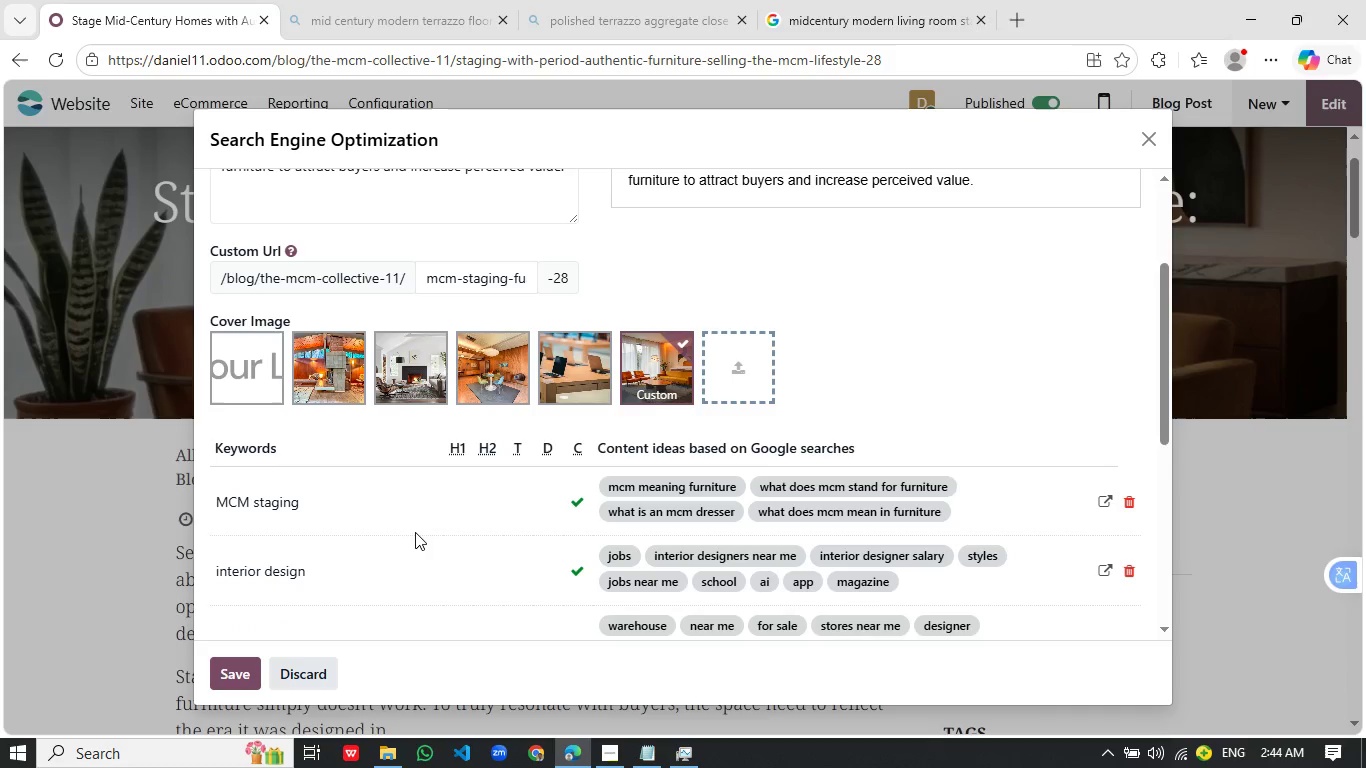 
scroll: coordinate [432, 524], scroll_direction: down, amount: 2.0
 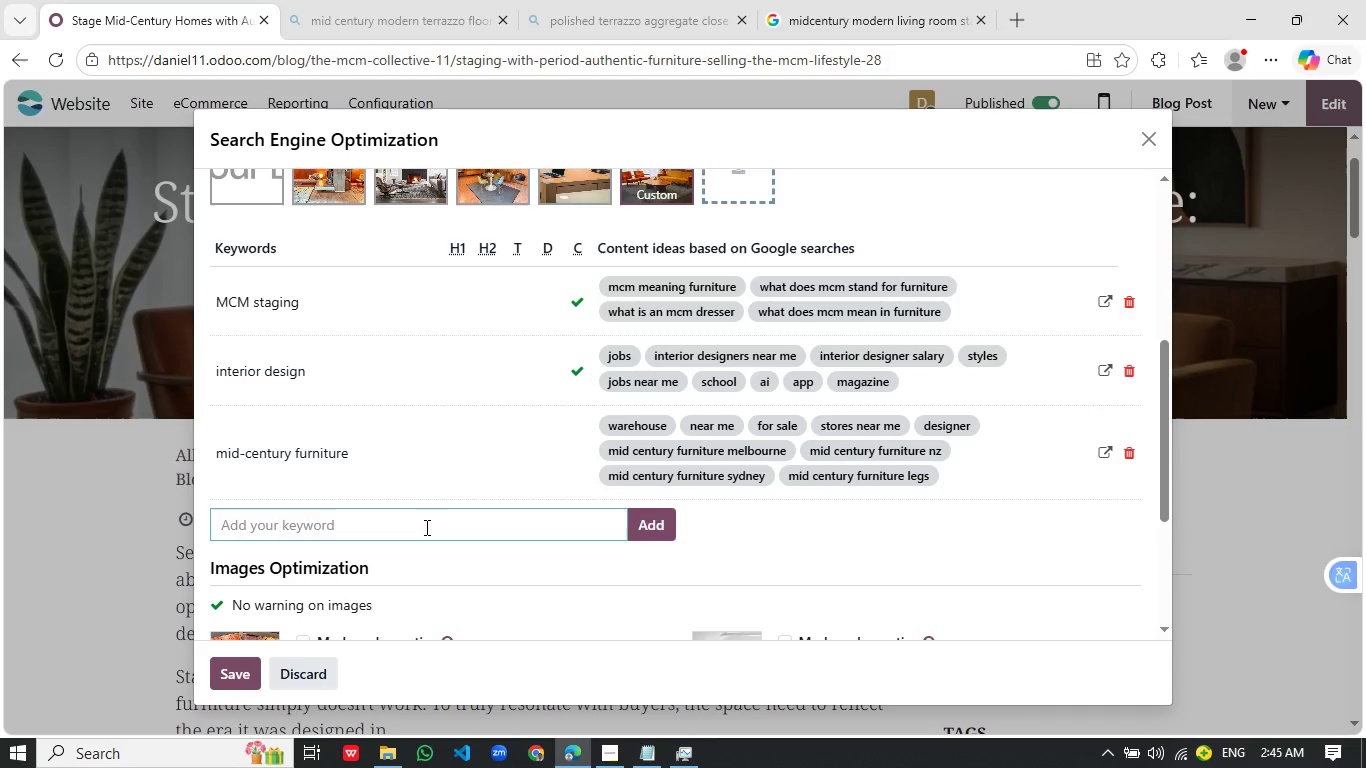 
type(home staging)
 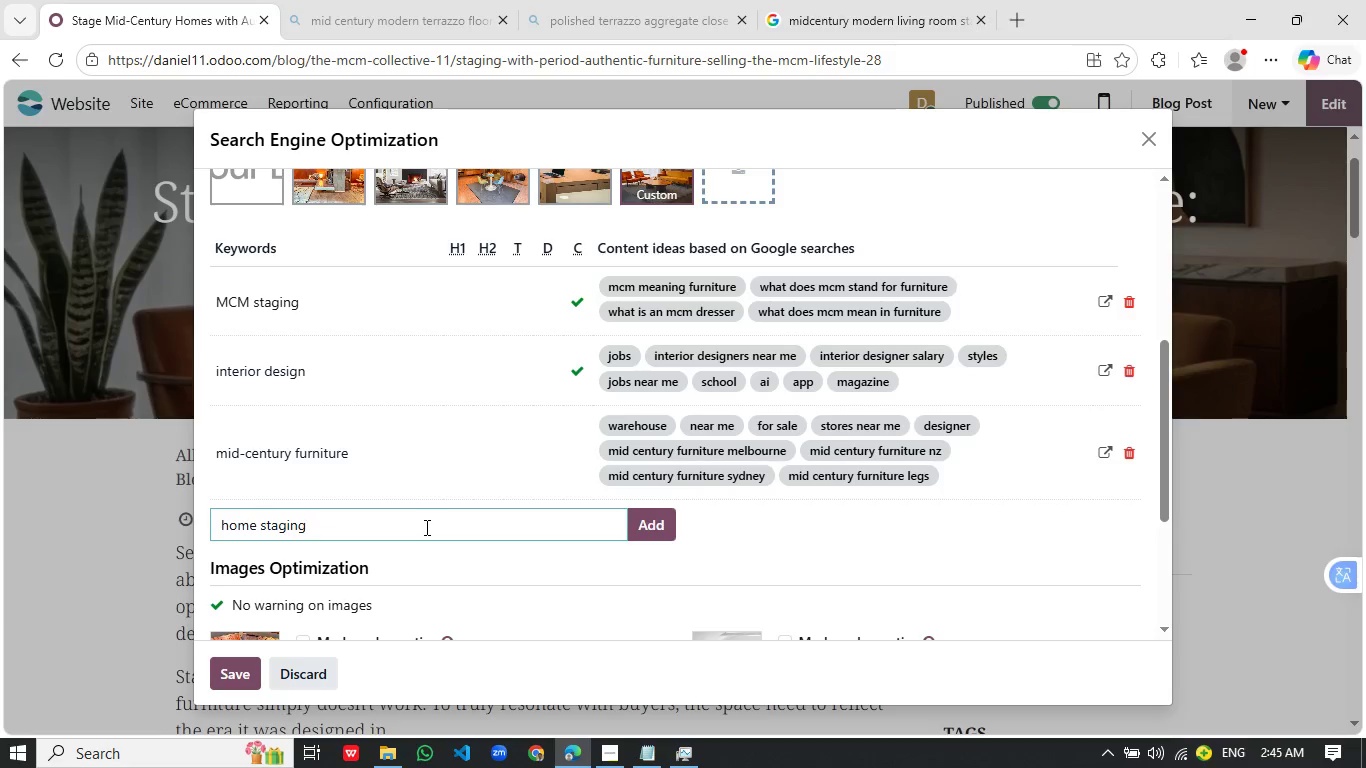 
key(Enter)
 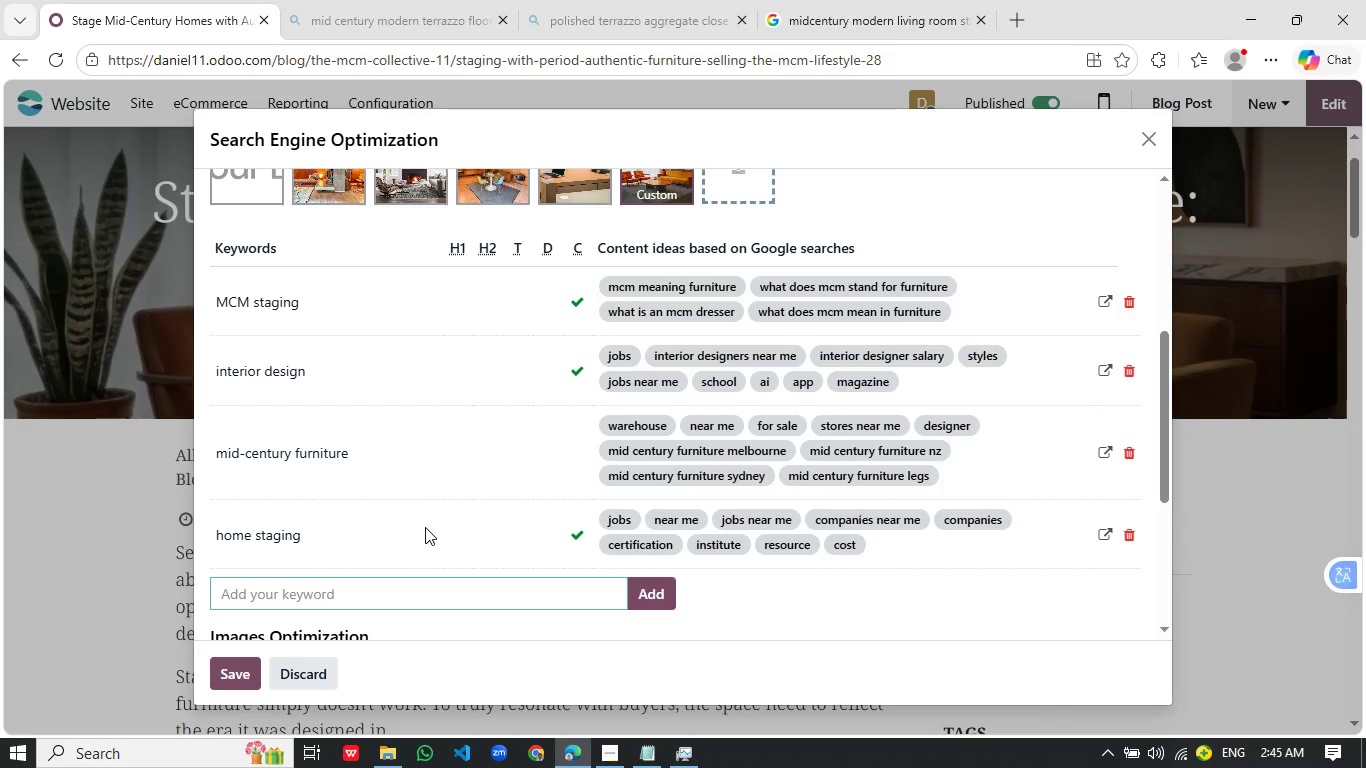 
wait(12.58)
 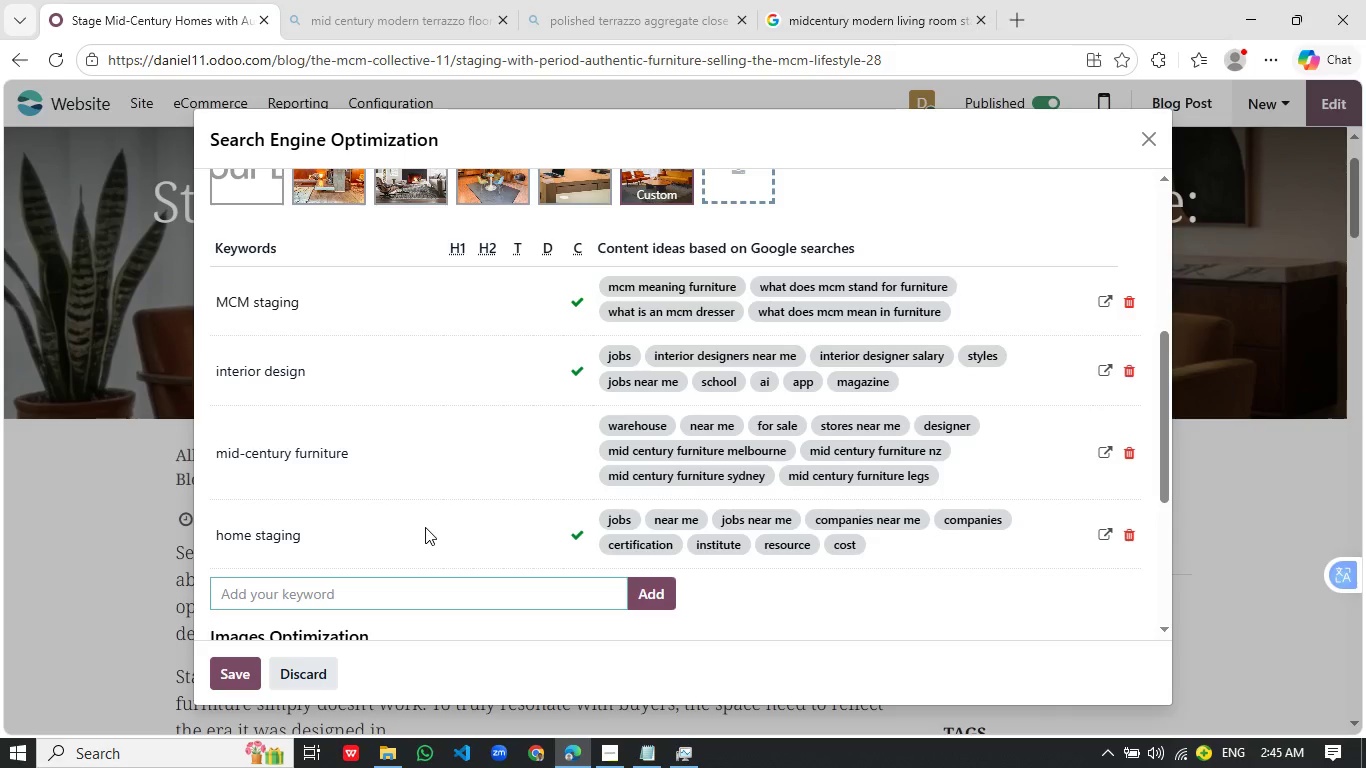 
scroll: coordinate [454, 524], scroll_direction: up, amount: 4.0
 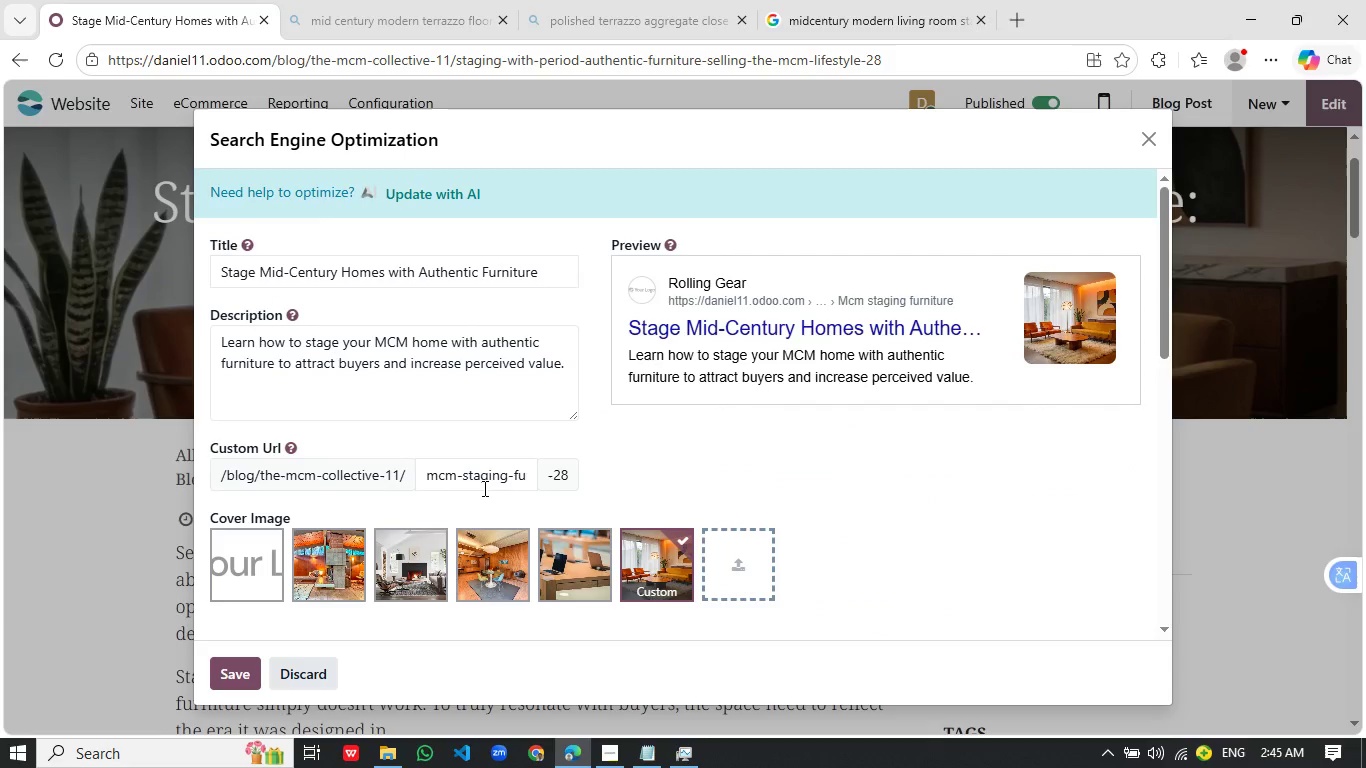 
scroll: coordinate [479, 489], scroll_direction: down, amount: 5.0
 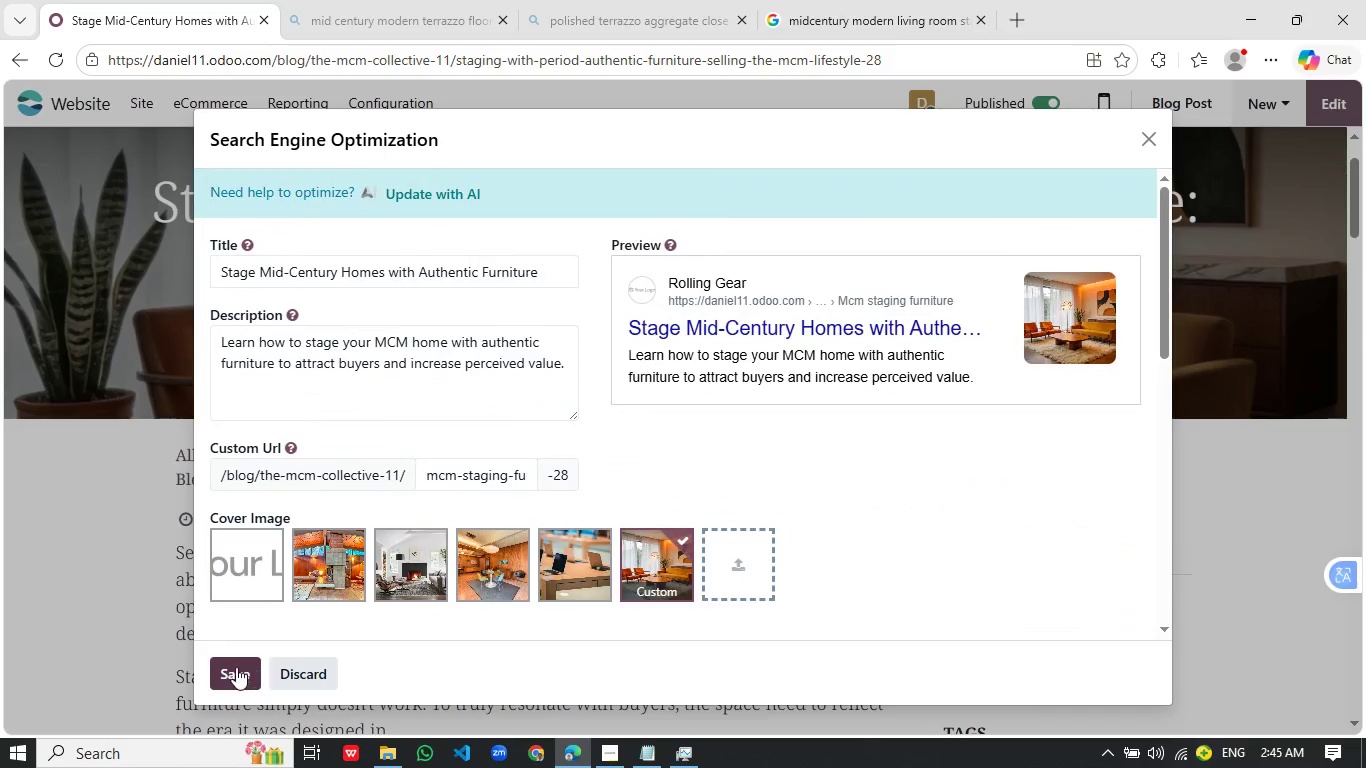 
left_click([236, 667])
 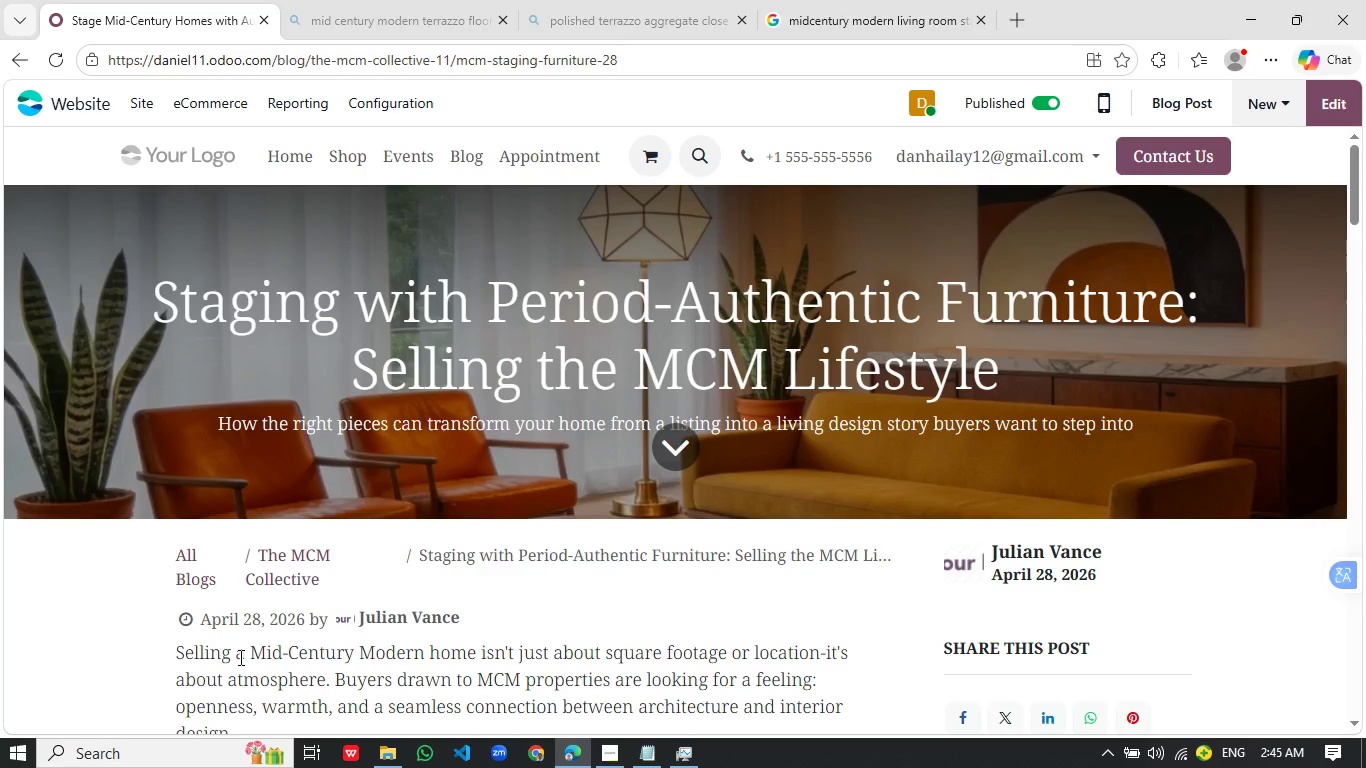 
wait(5.95)
 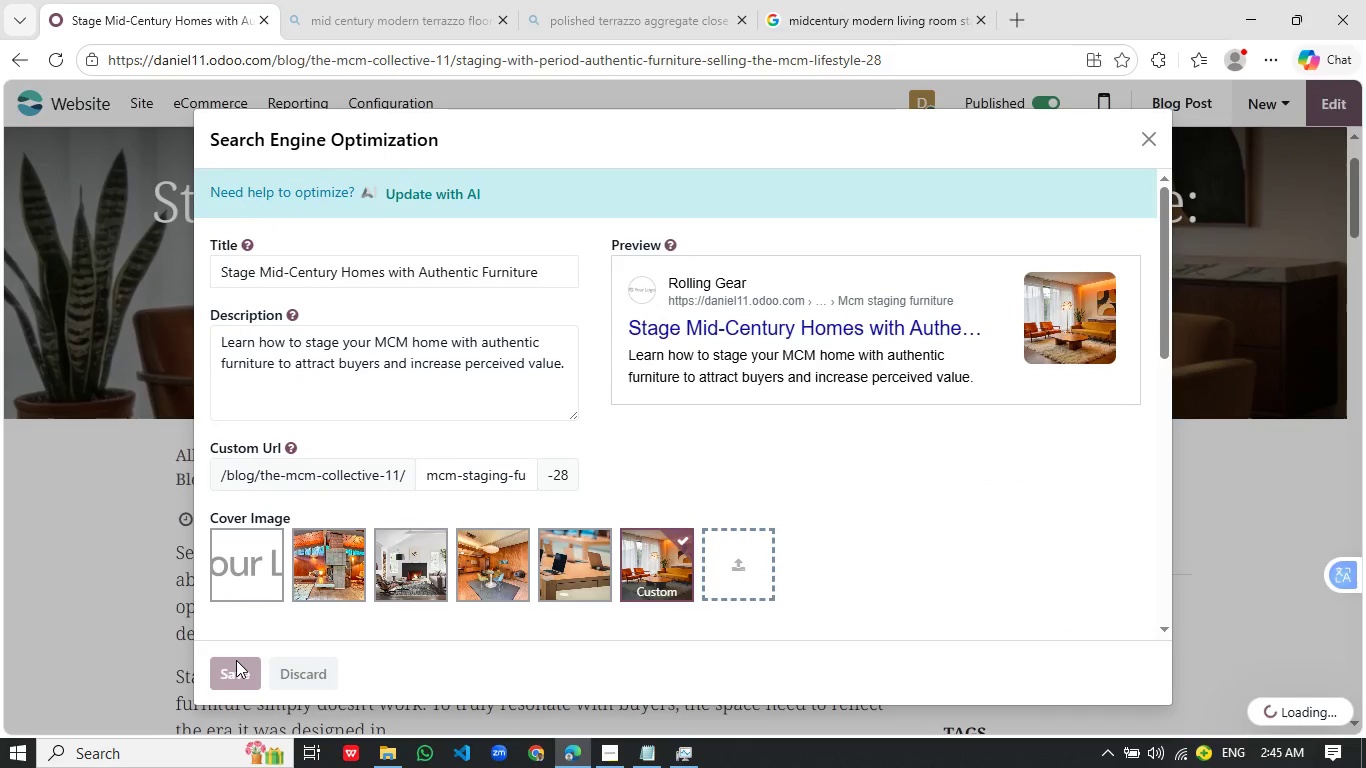 
scroll: coordinate [580, 429], scroll_direction: down, amount: 16.0
 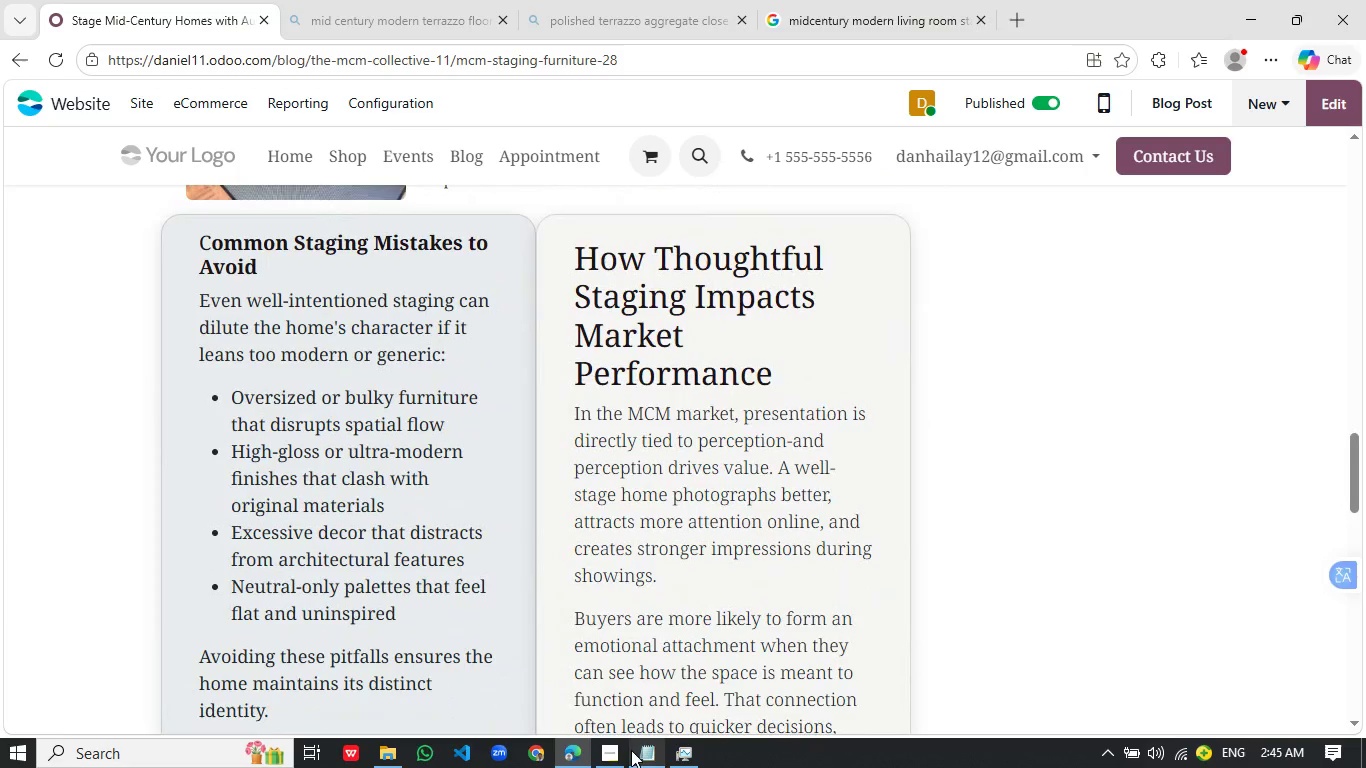 
left_click([622, 752])